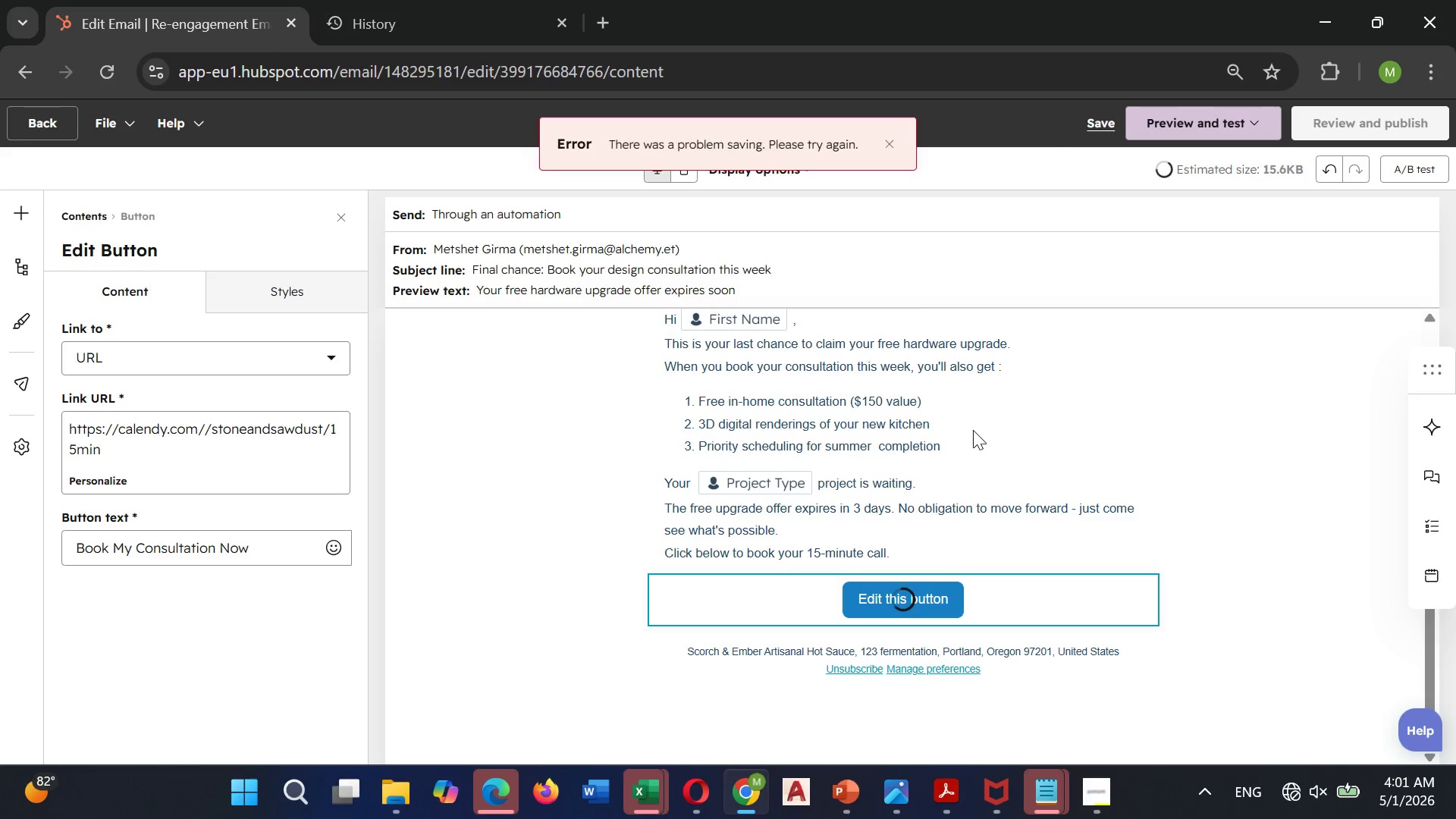 
wait(43.5)
 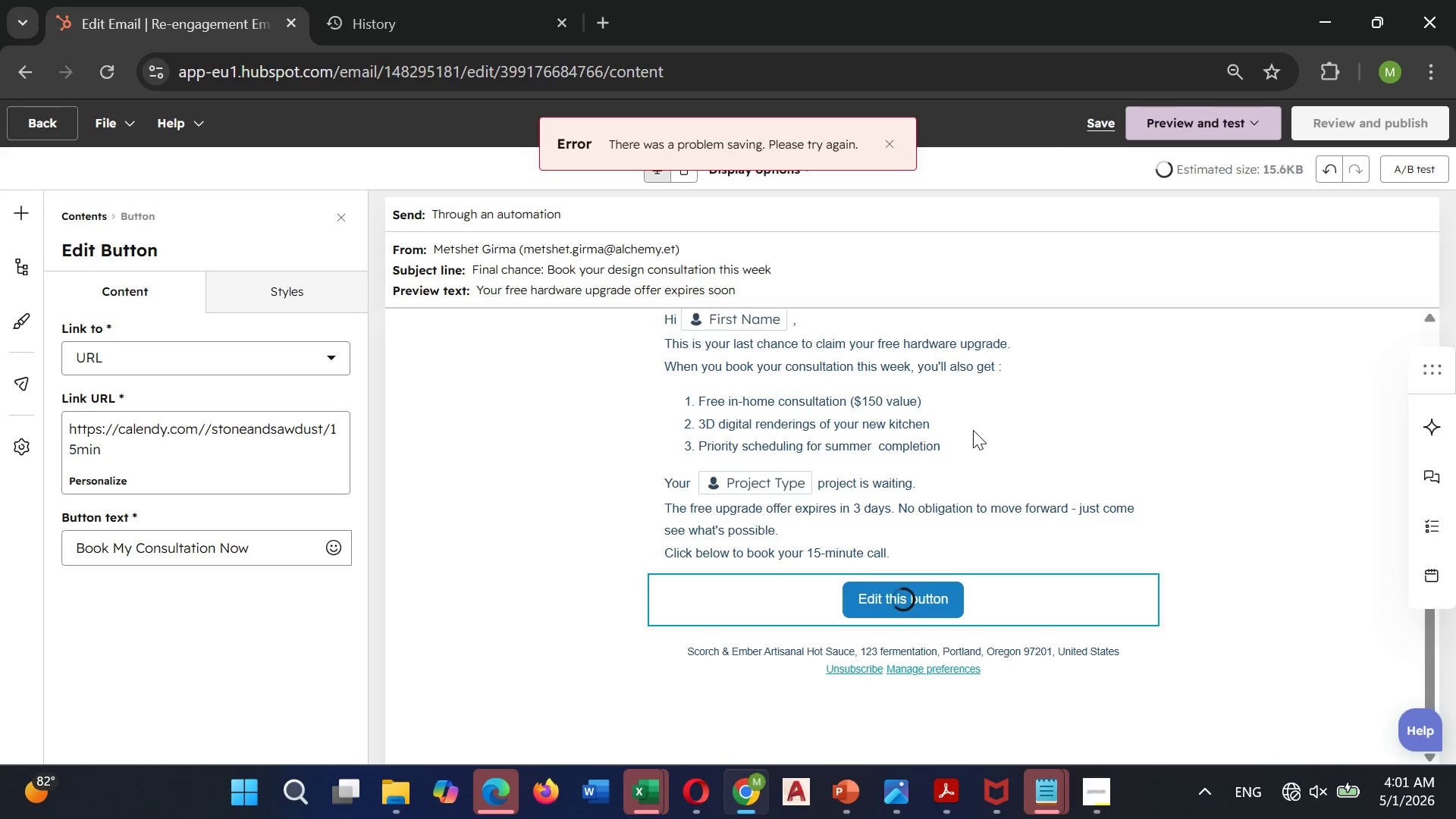 
mouse_move([1295, 764])
 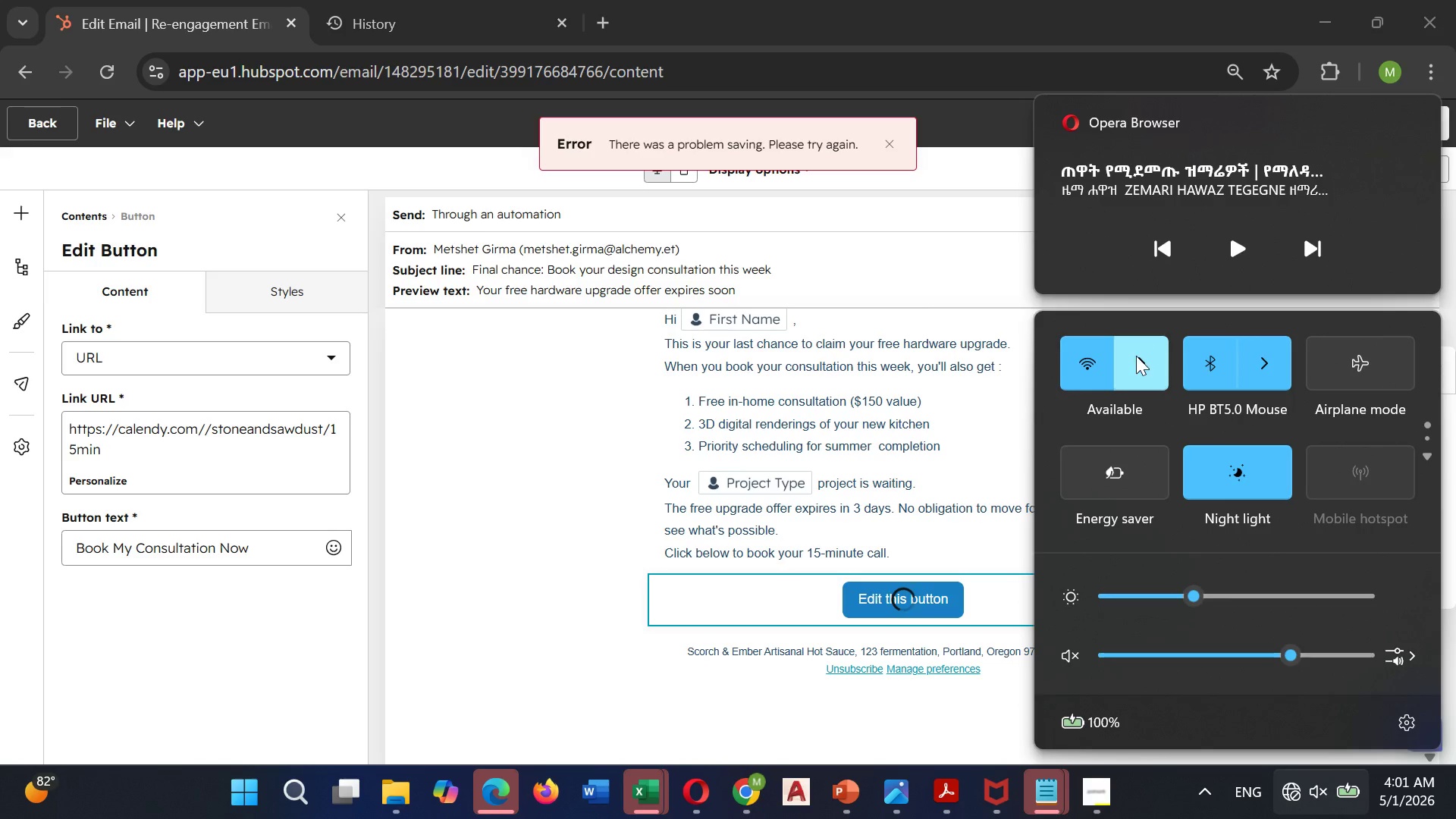 
left_click([1136, 356])
 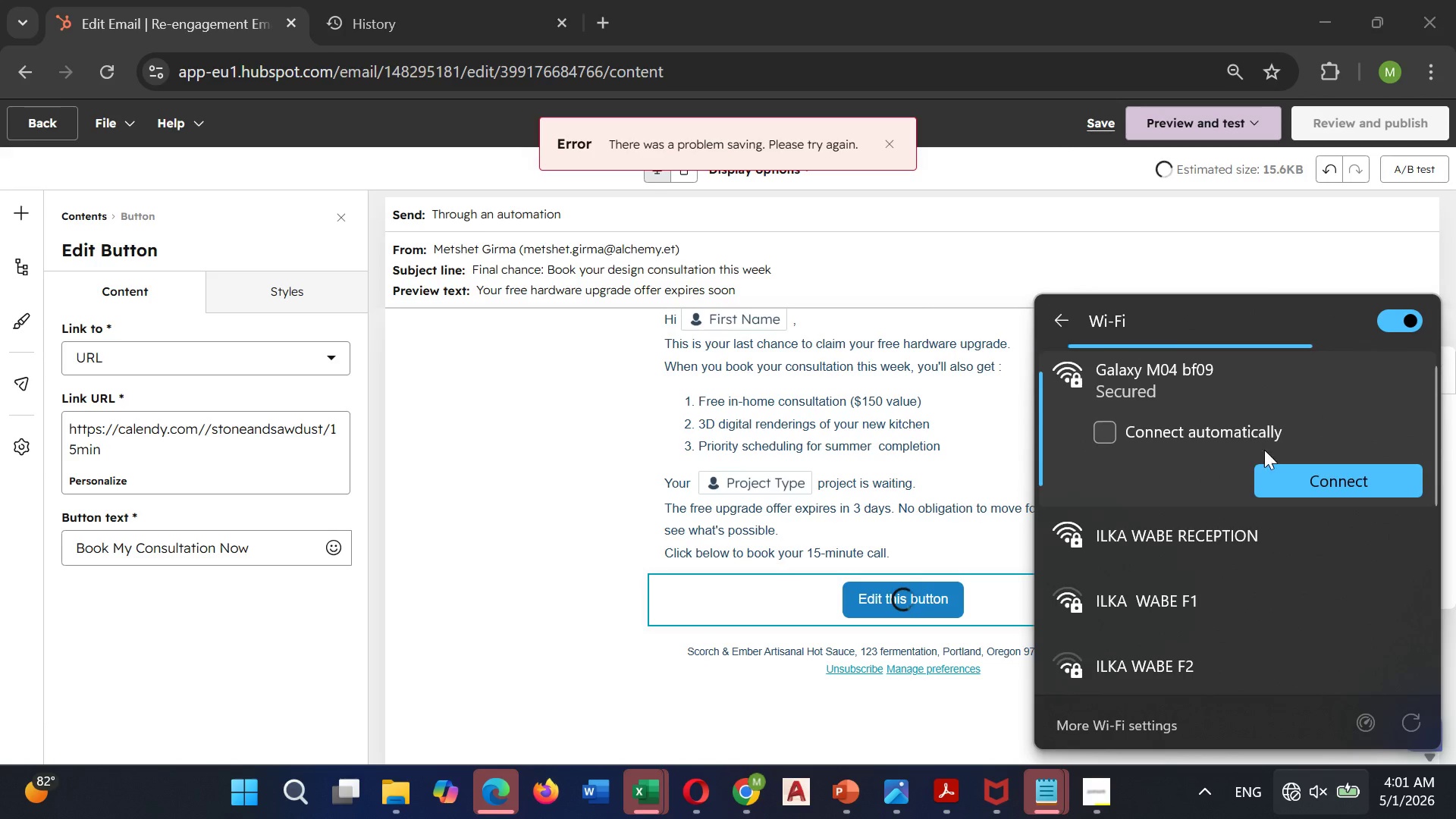 
left_click([1334, 488])
 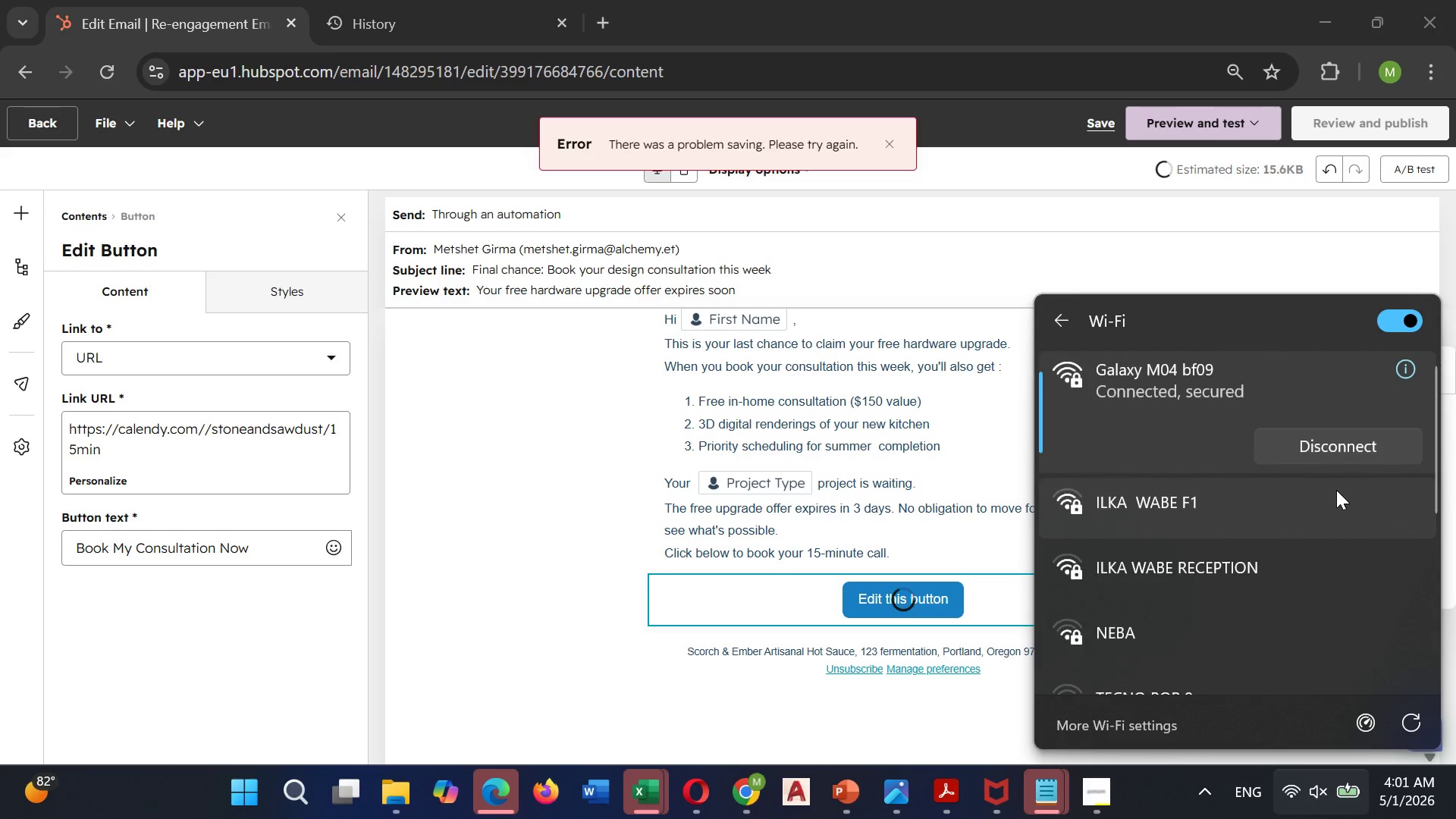 
left_click([1033, 215])
 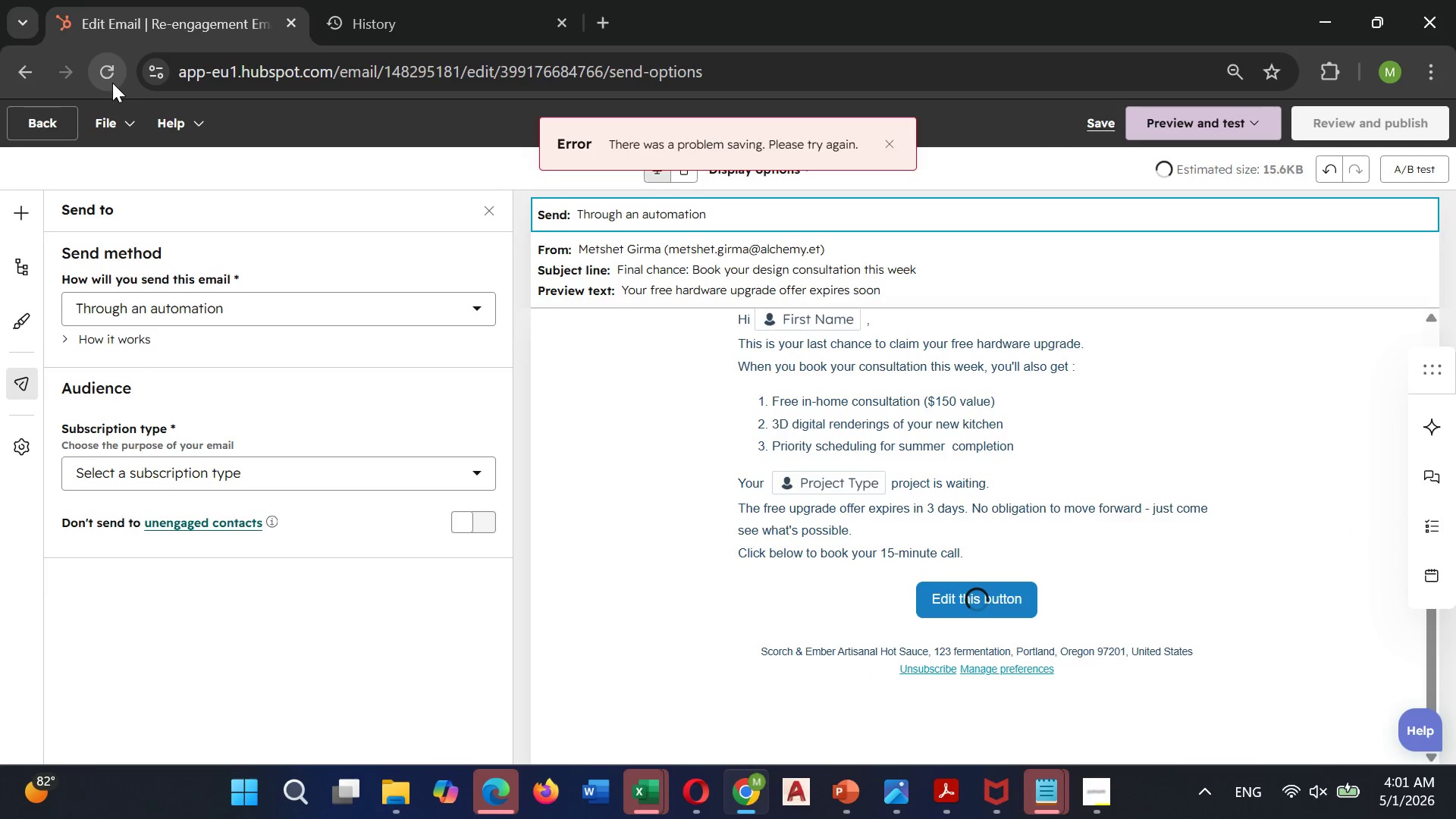 
left_click([106, 71])
 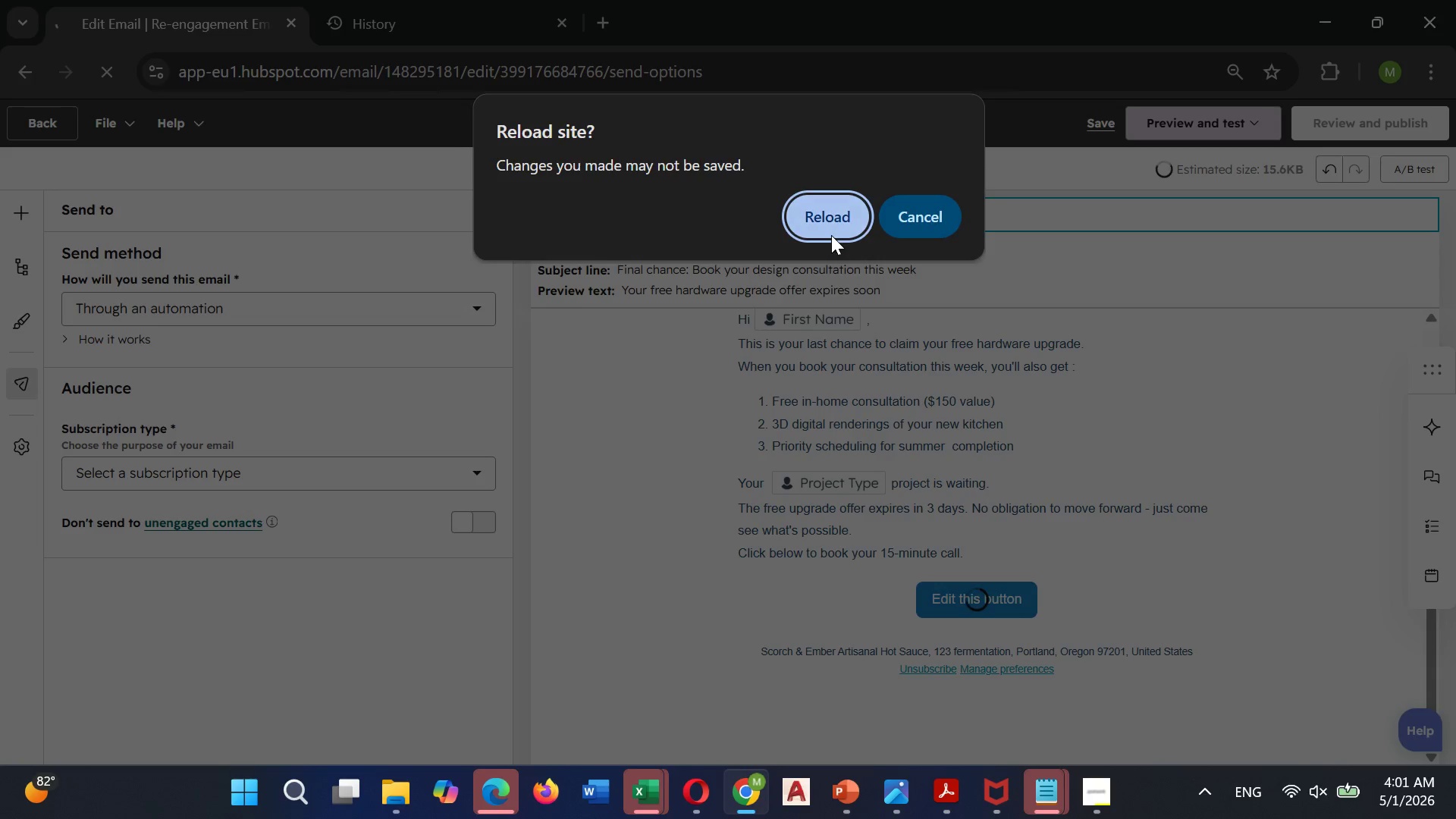 
left_click([831, 231])
 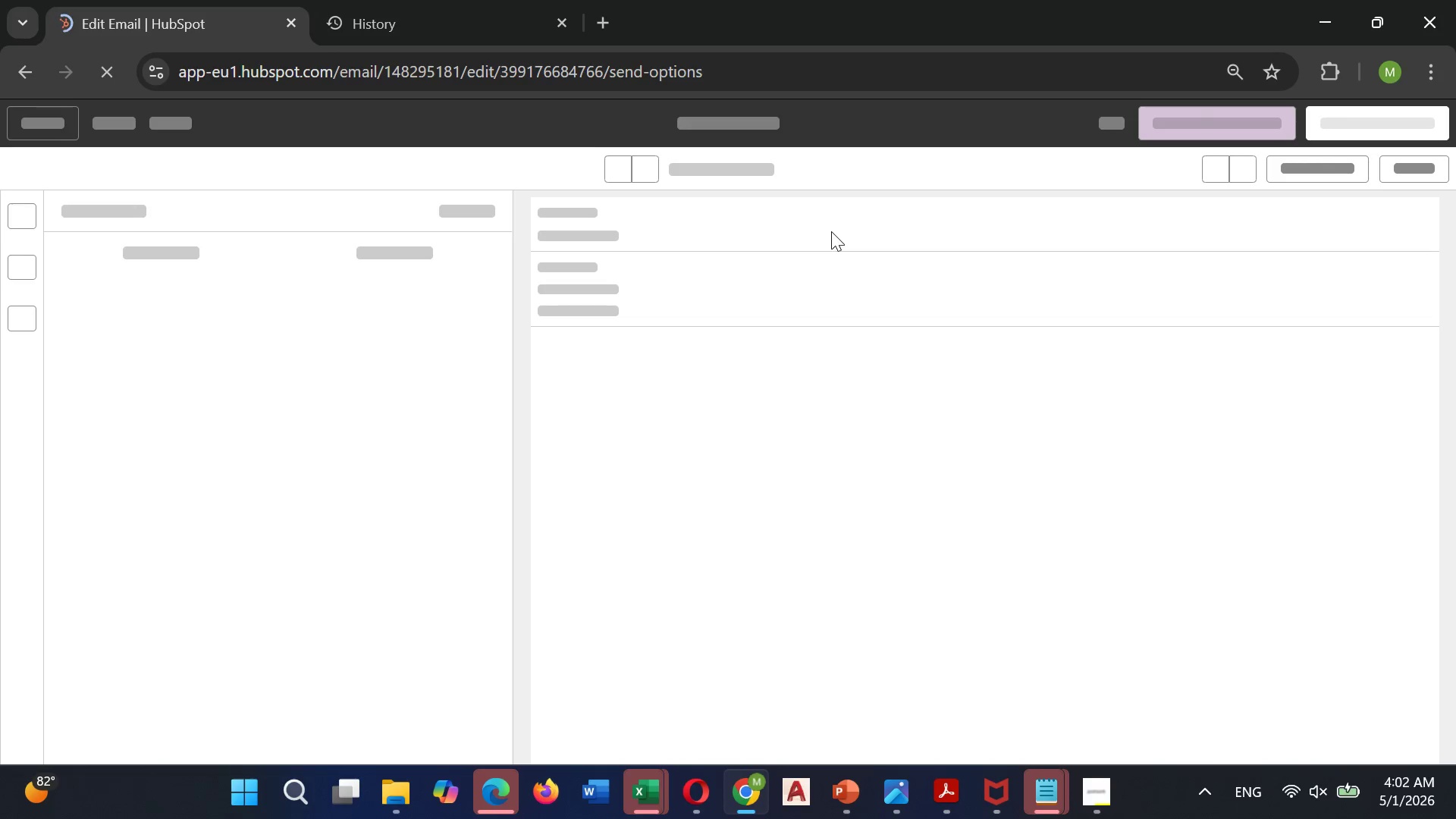 
wait(39.74)
 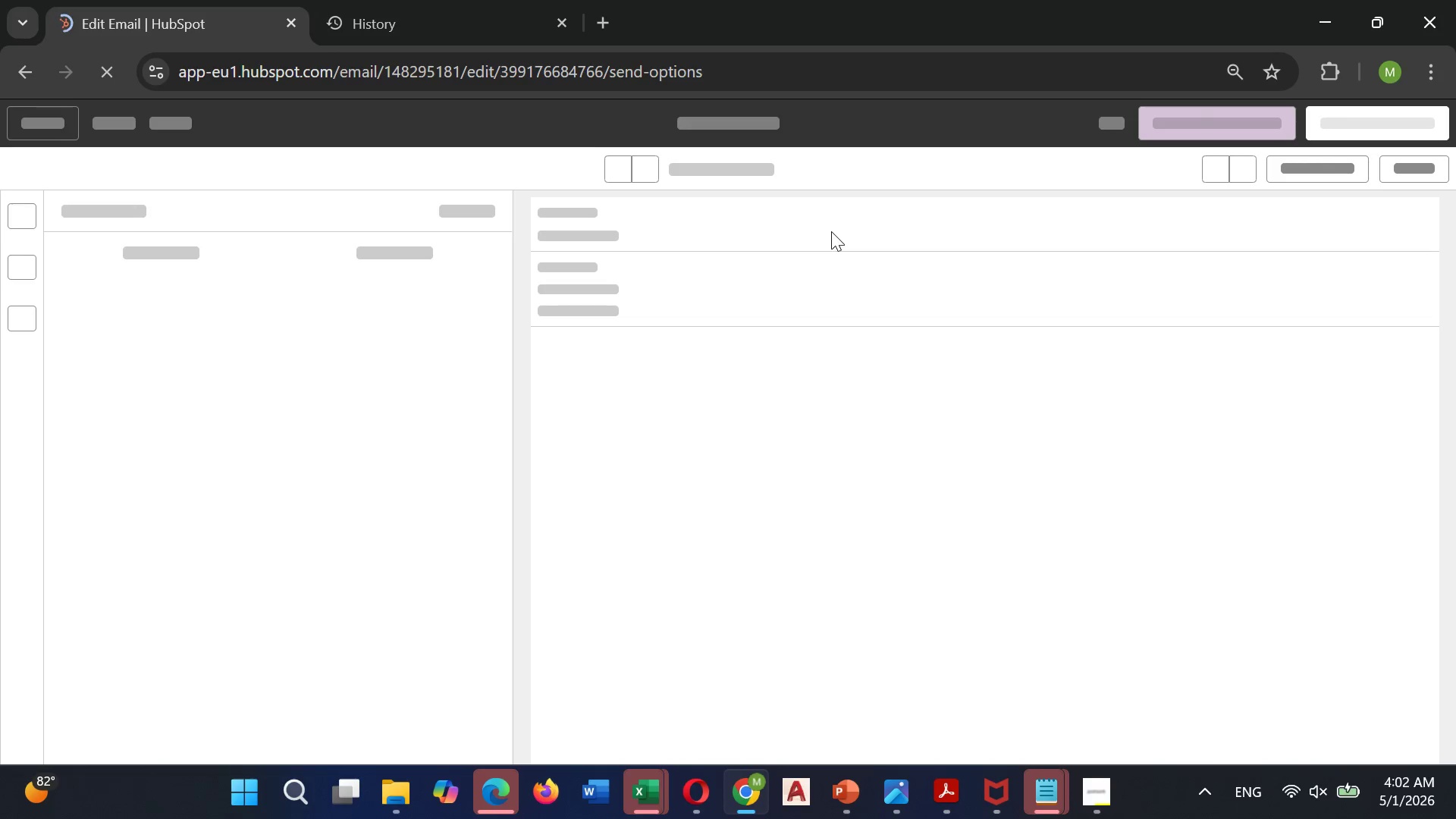 
scroll: coordinate [1090, 553], scroll_direction: down, amount: 4.0
 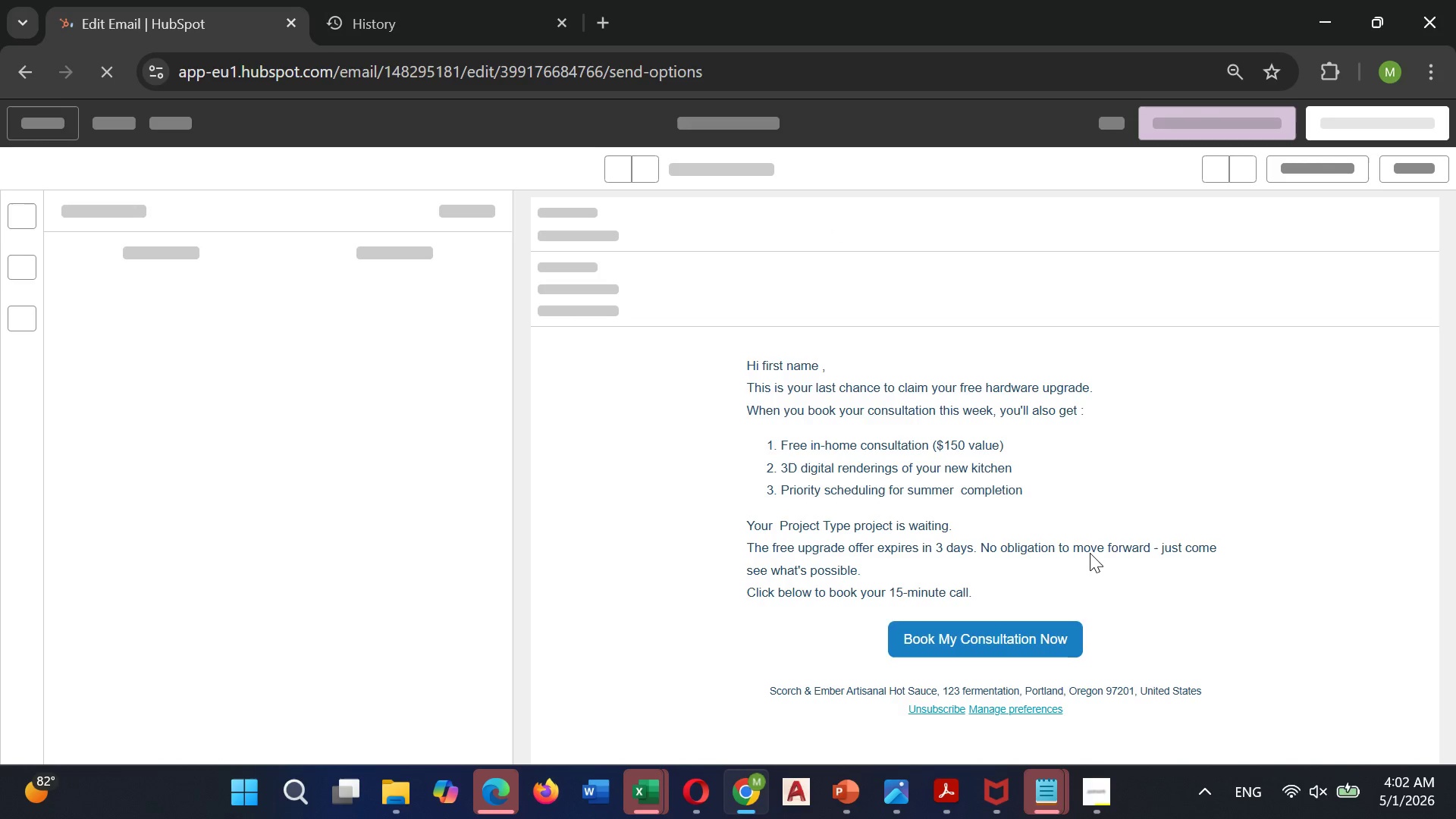 
scroll: coordinate [1090, 553], scroll_direction: up, amount: 3.0
 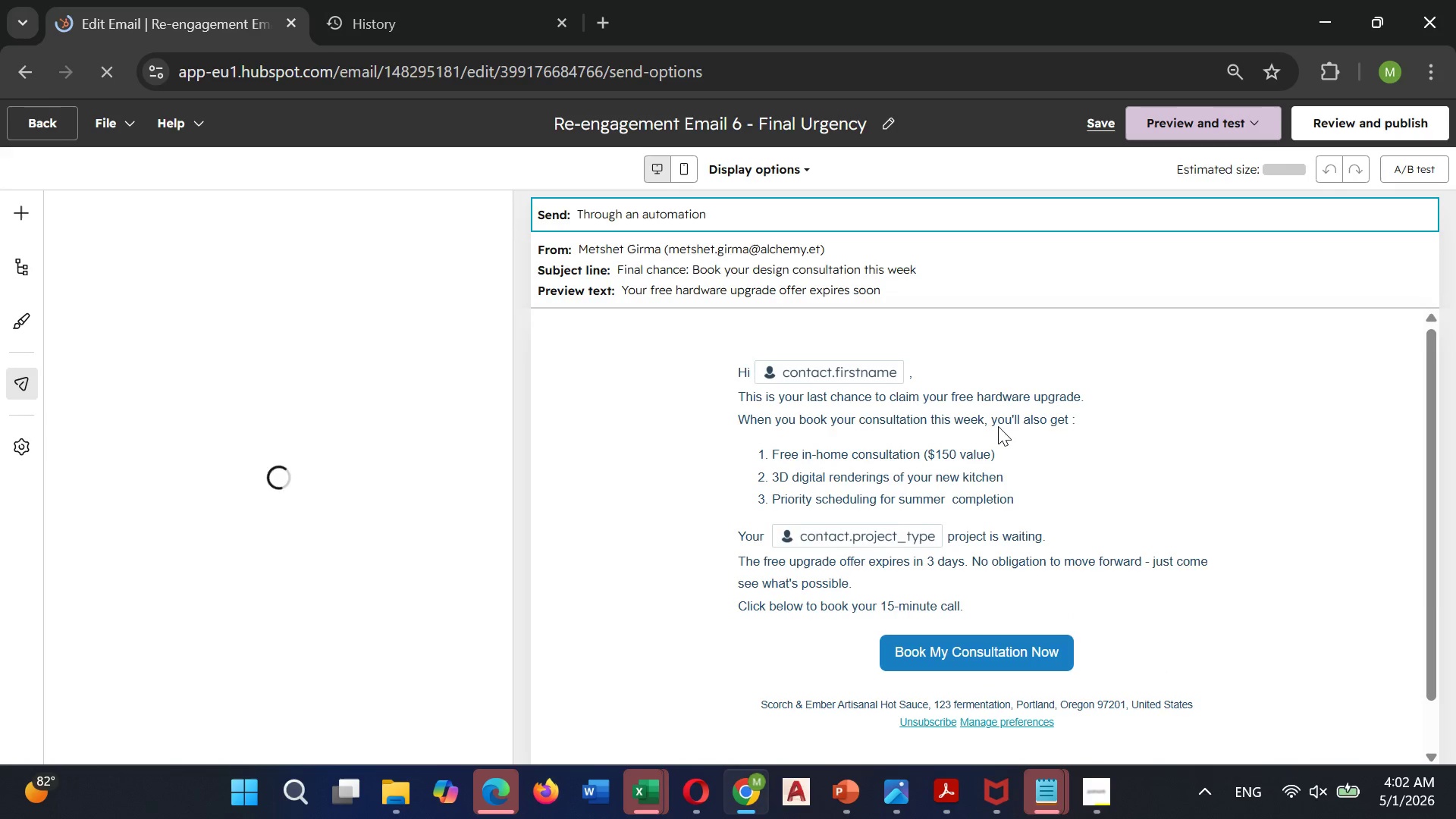 
wait(12.62)
 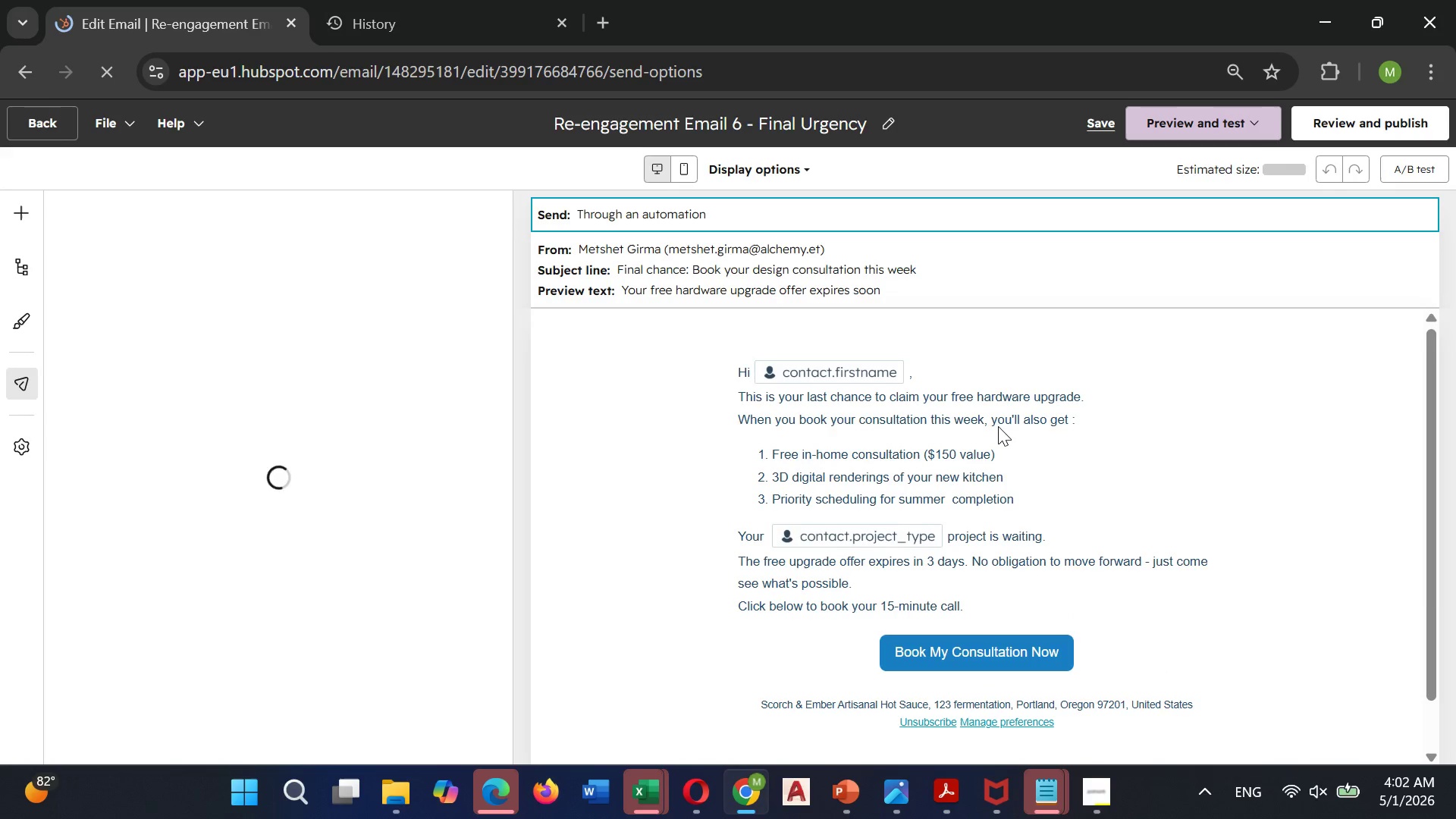 
left_click([327, 466])
 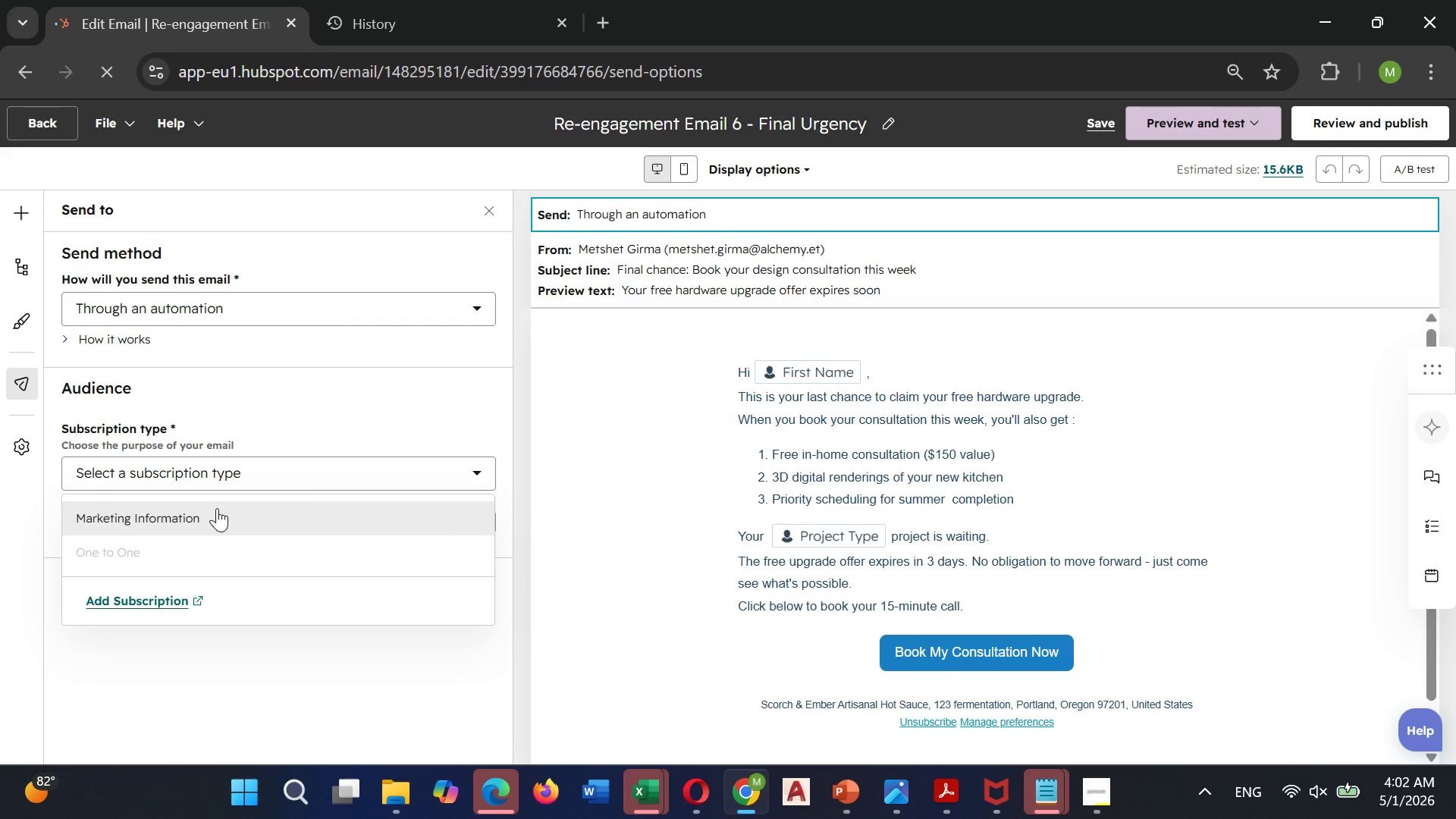 
left_click([212, 510])
 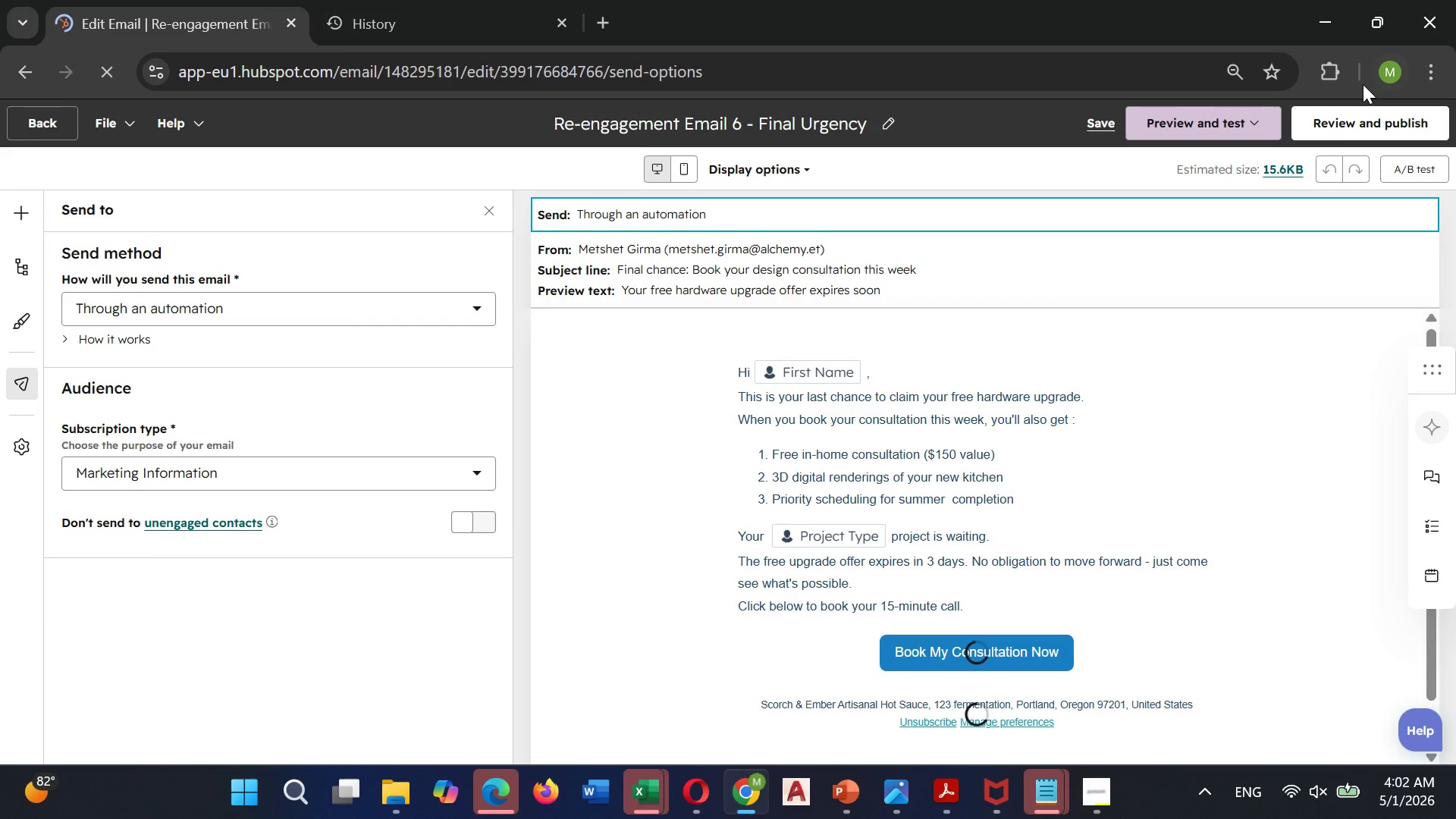 
left_click([1338, 118])
 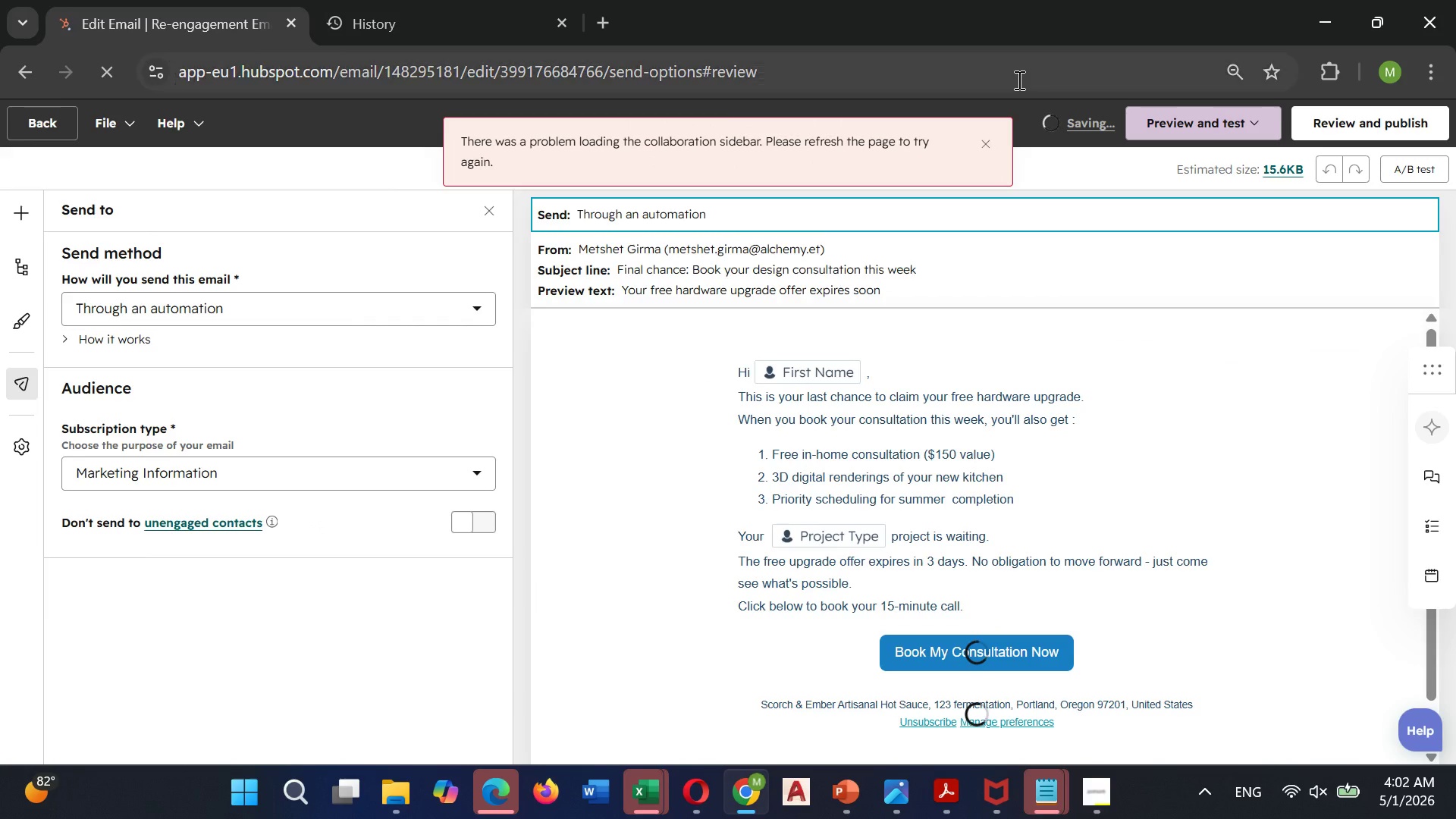 
wait(7.44)
 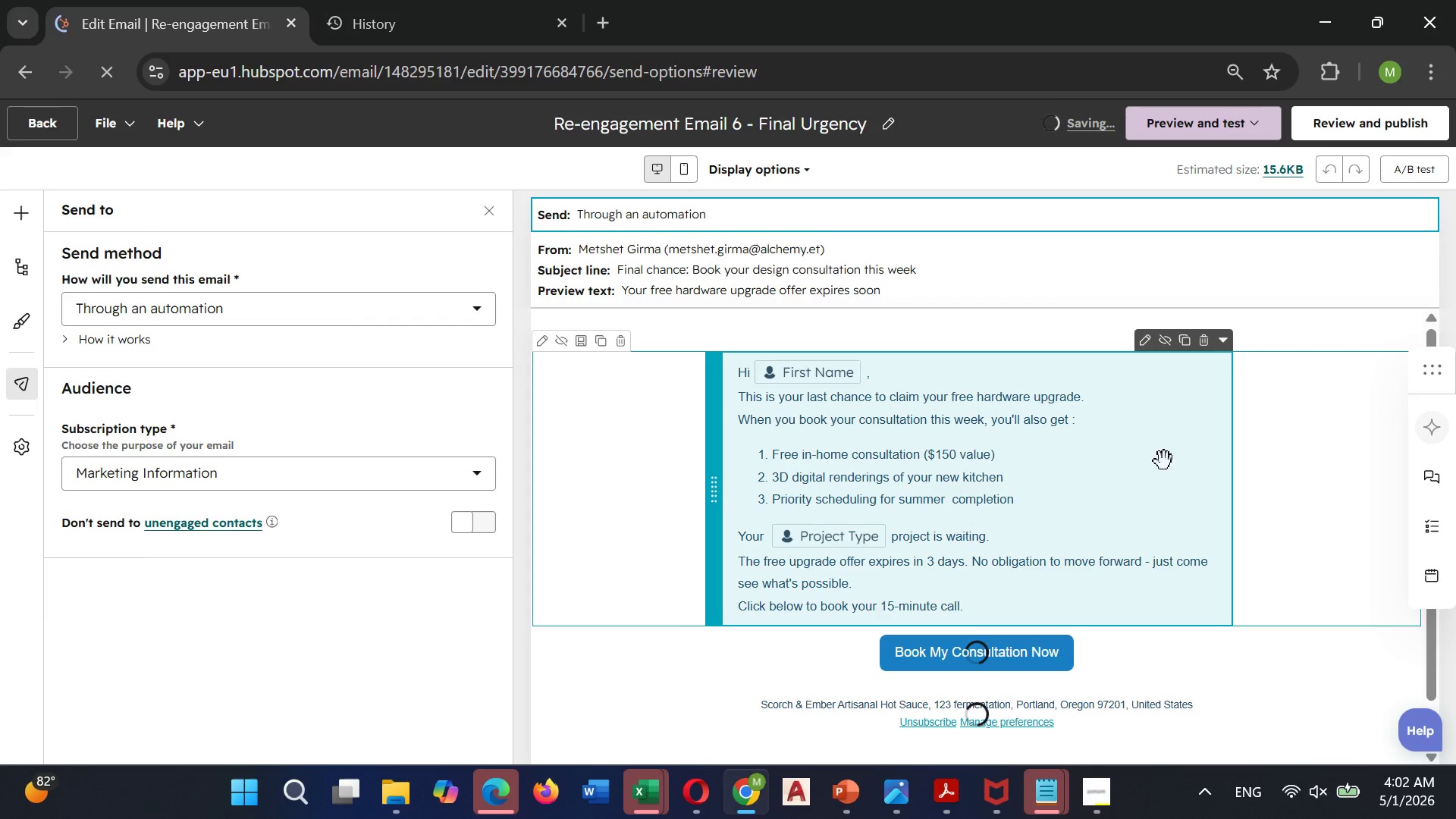 
left_click([985, 149])
 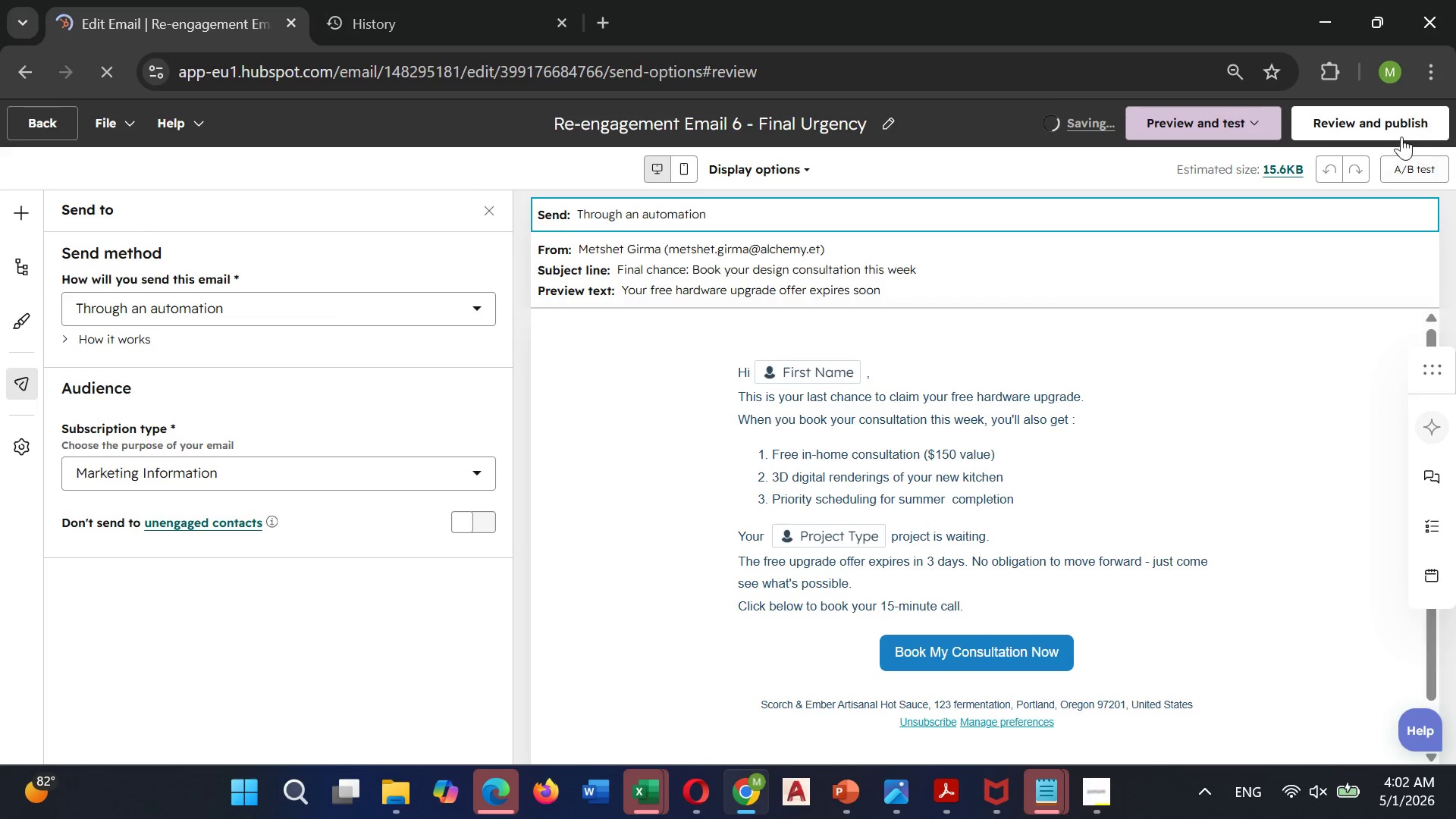 
left_click([1398, 129])
 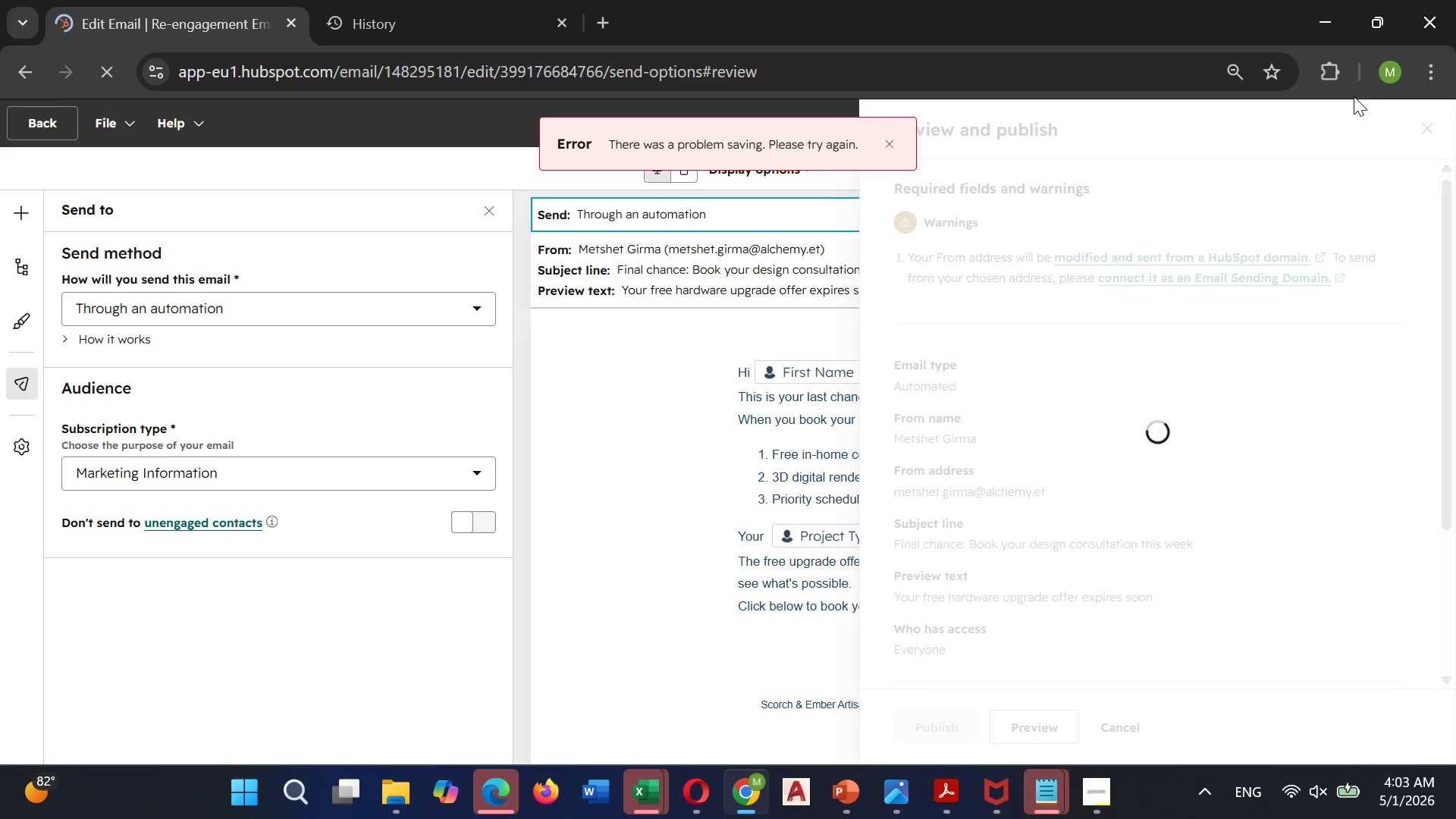 
wait(15.56)
 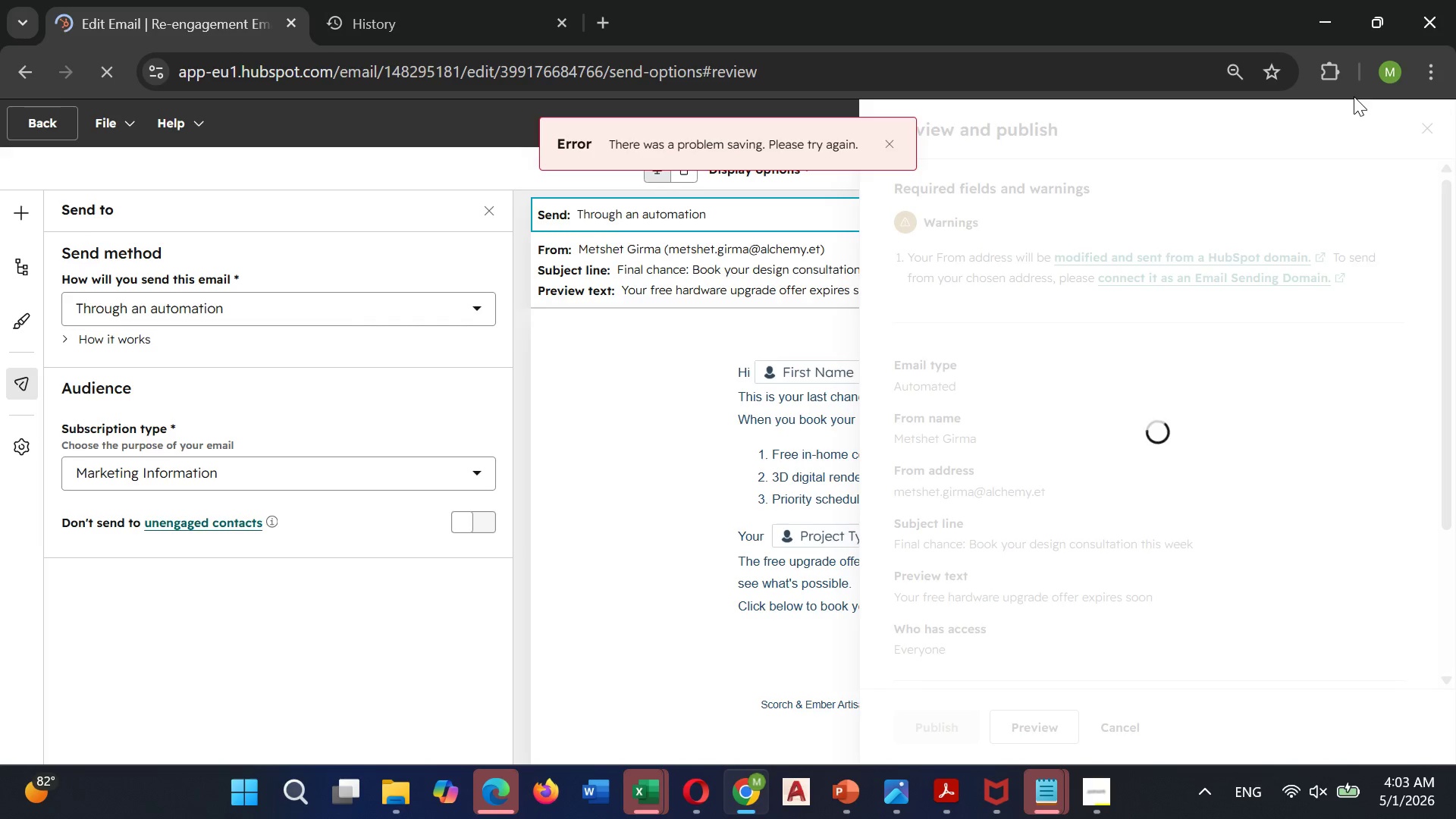 
left_click([895, 147])
 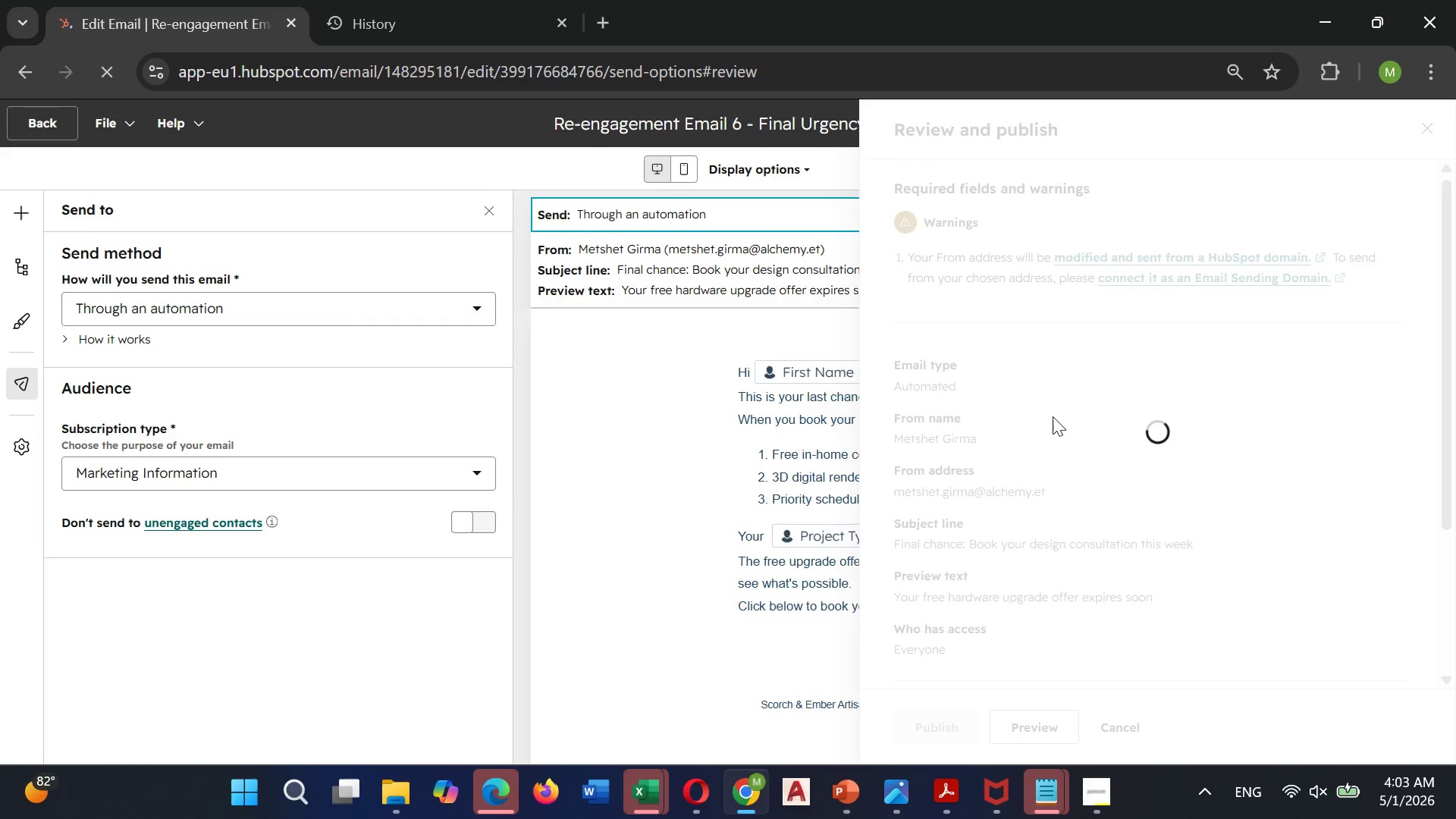 
scroll: coordinate [1053, 416], scroll_direction: down, amount: 3.0
 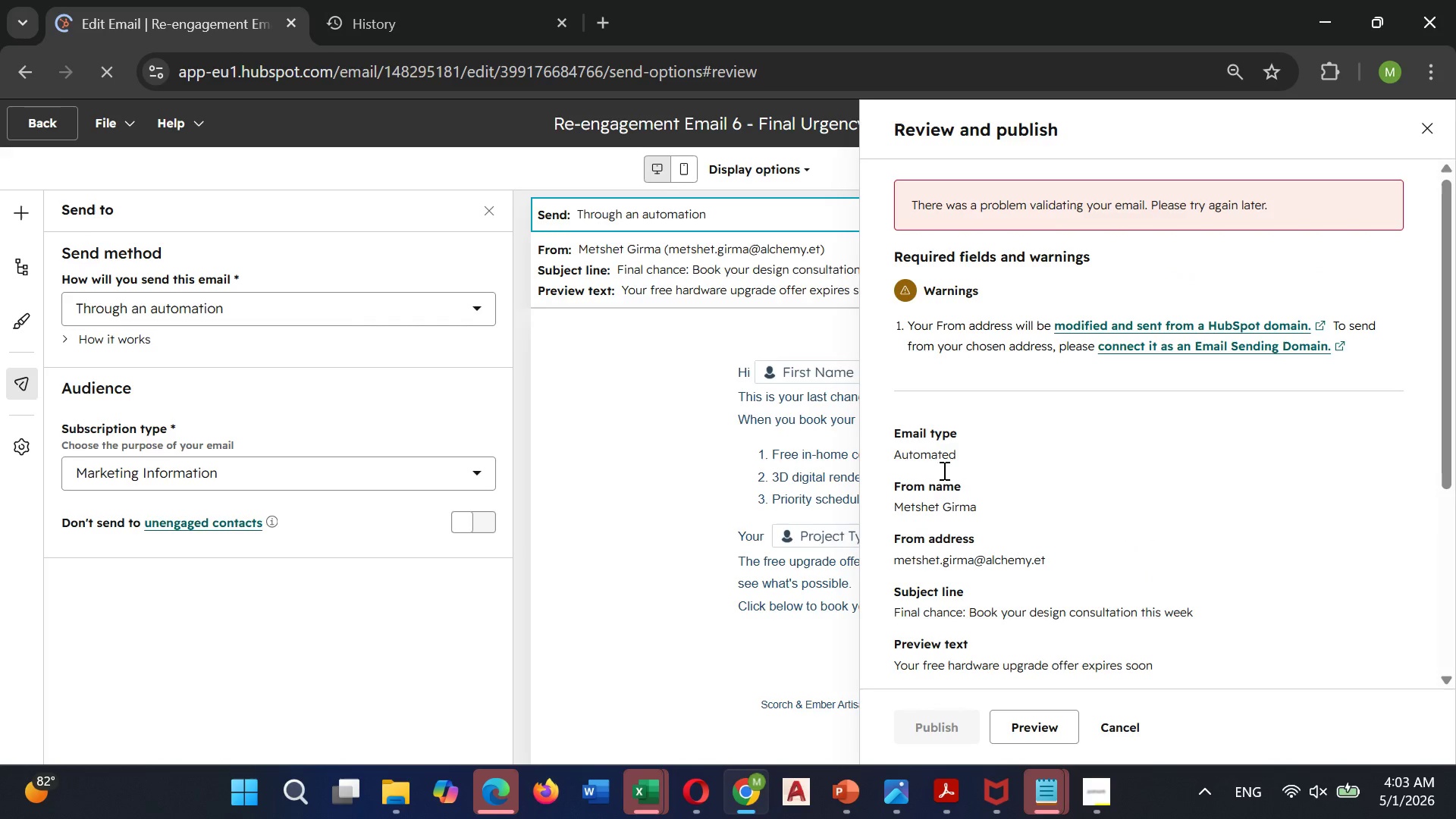 
wait(12.92)
 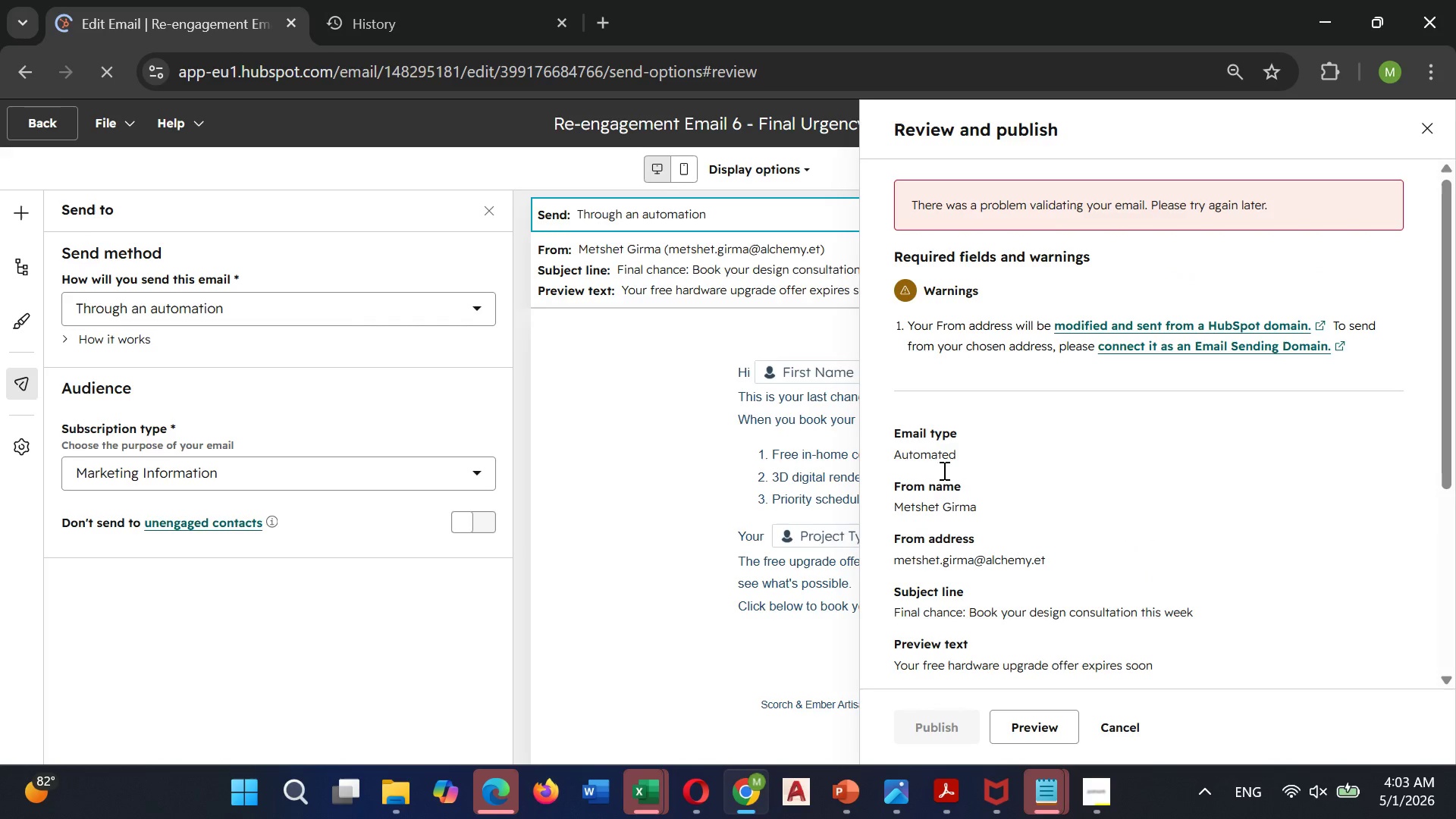 
left_click([607, 538])
 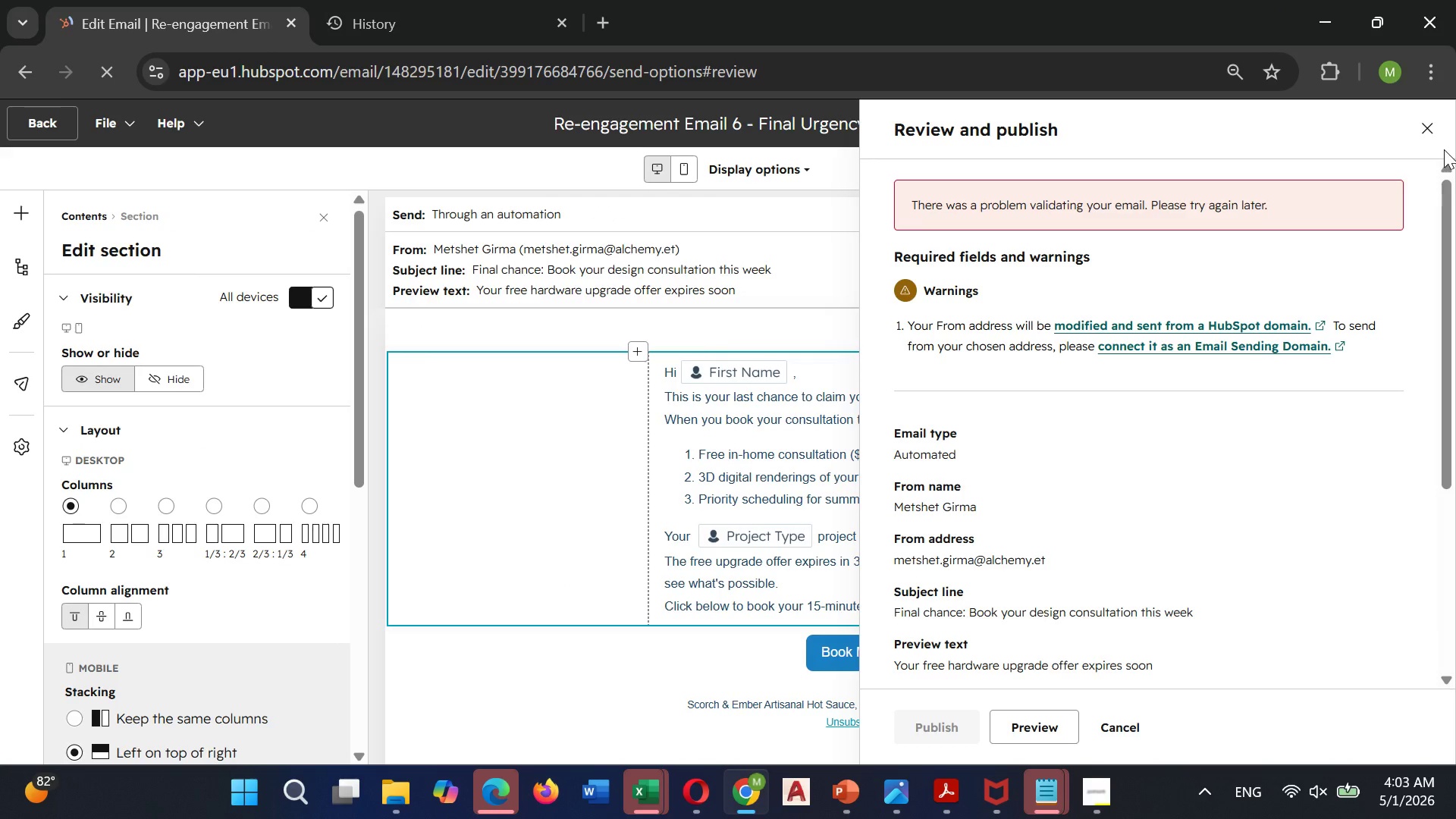 
left_click([1441, 136])
 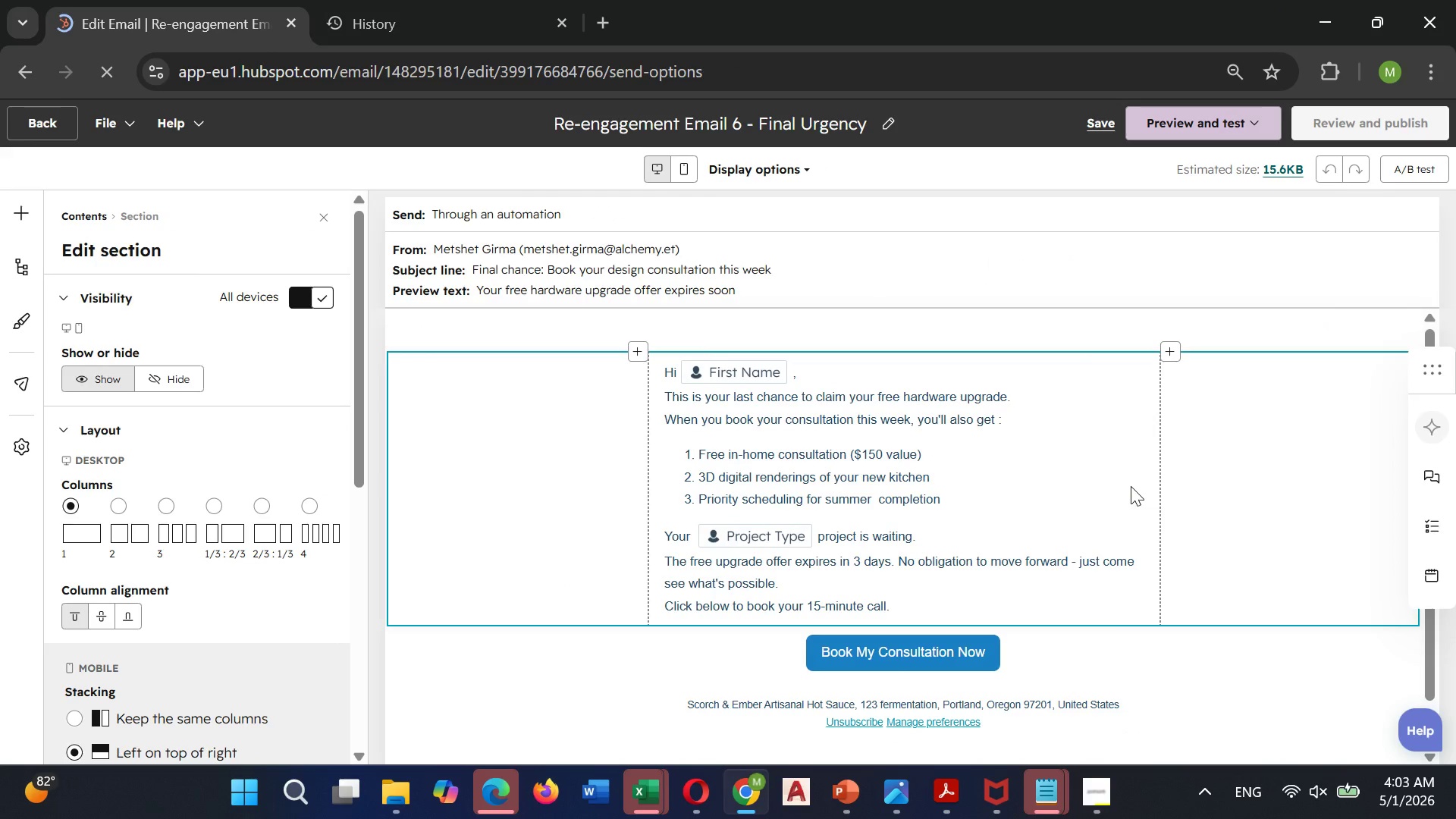 
scroll: coordinate [1114, 496], scroll_direction: down, amount: 1.0
 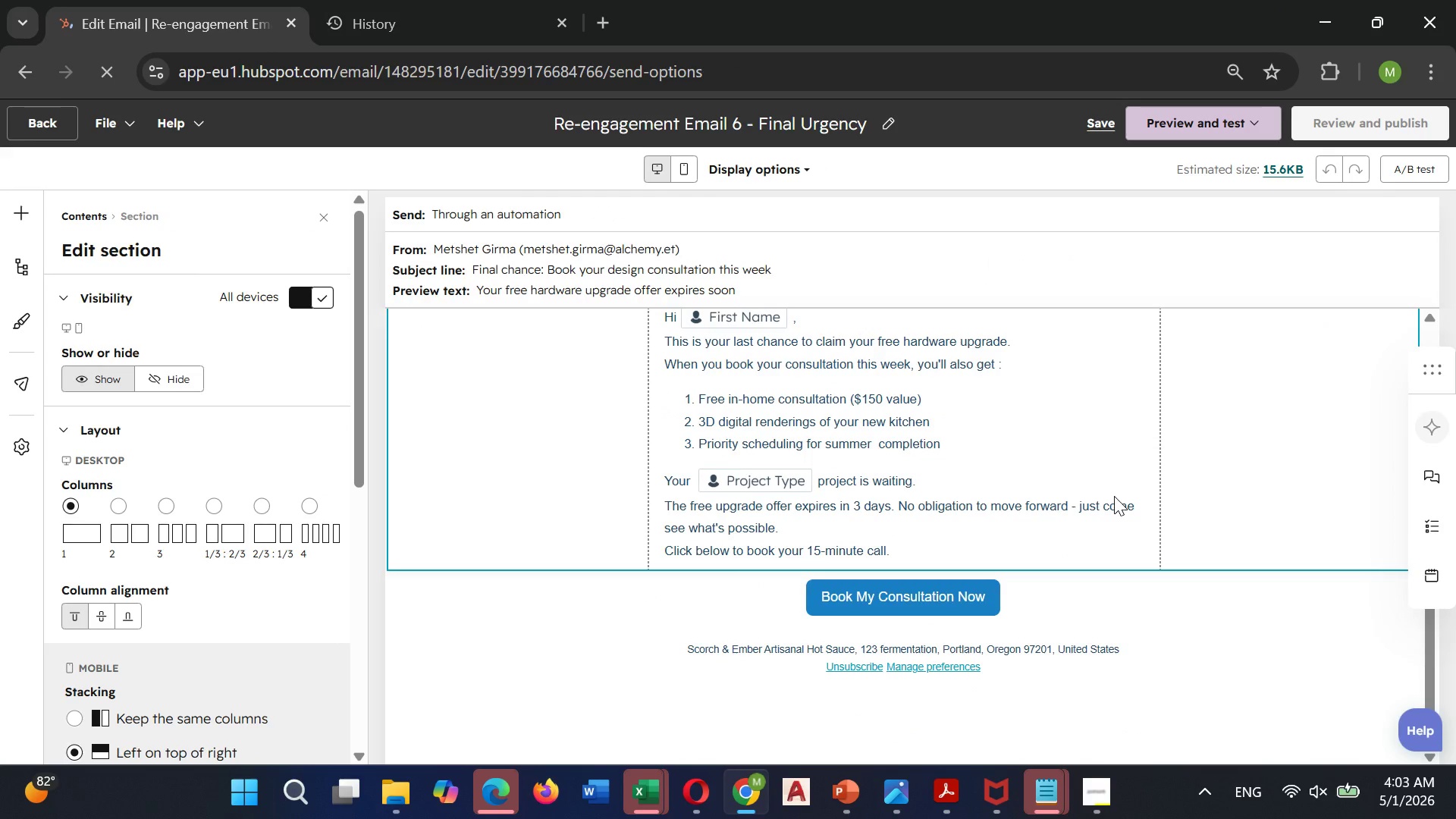 
scroll: coordinate [1114, 496], scroll_direction: up, amount: 1.0
 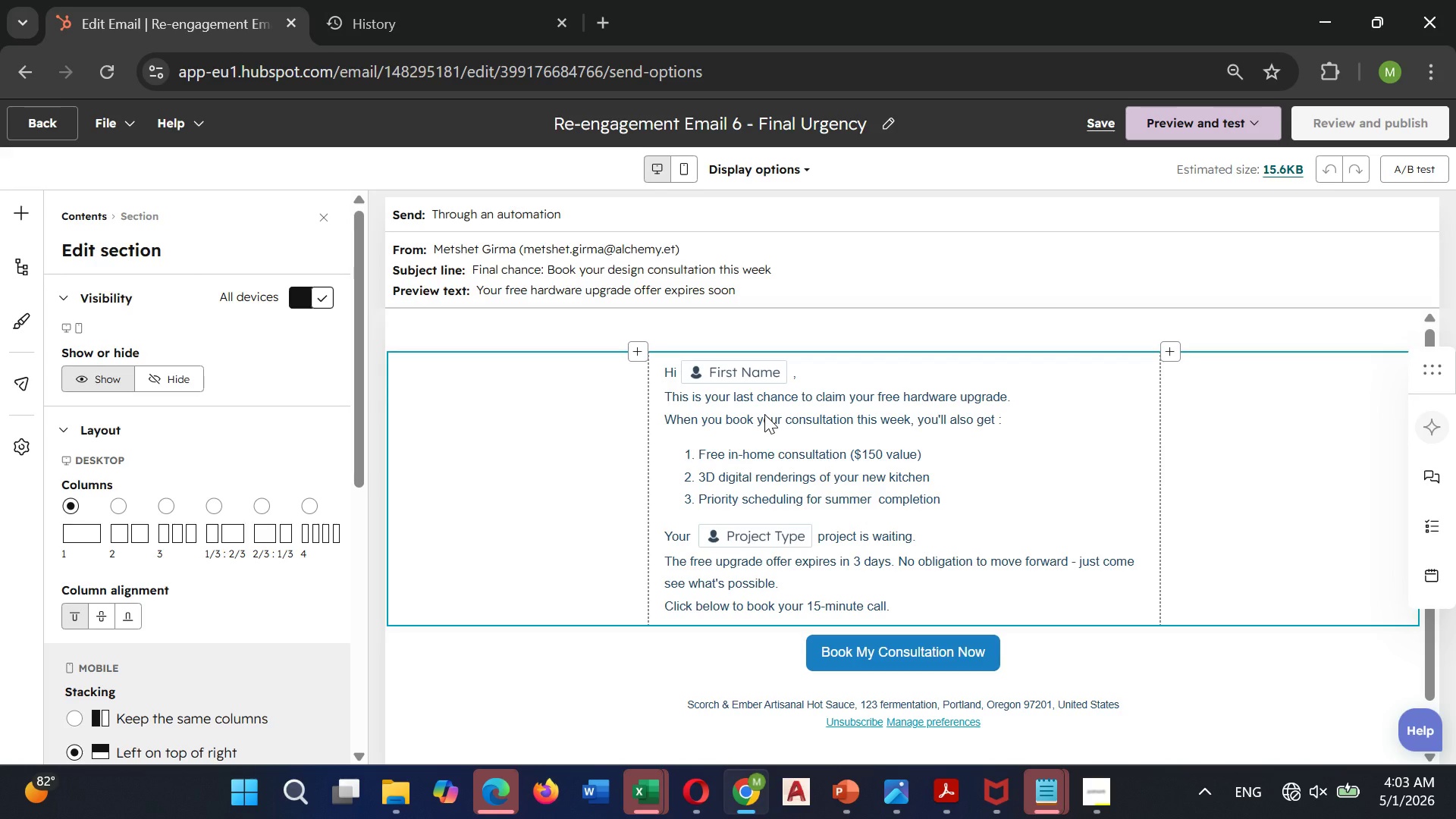 
wait(18.51)
 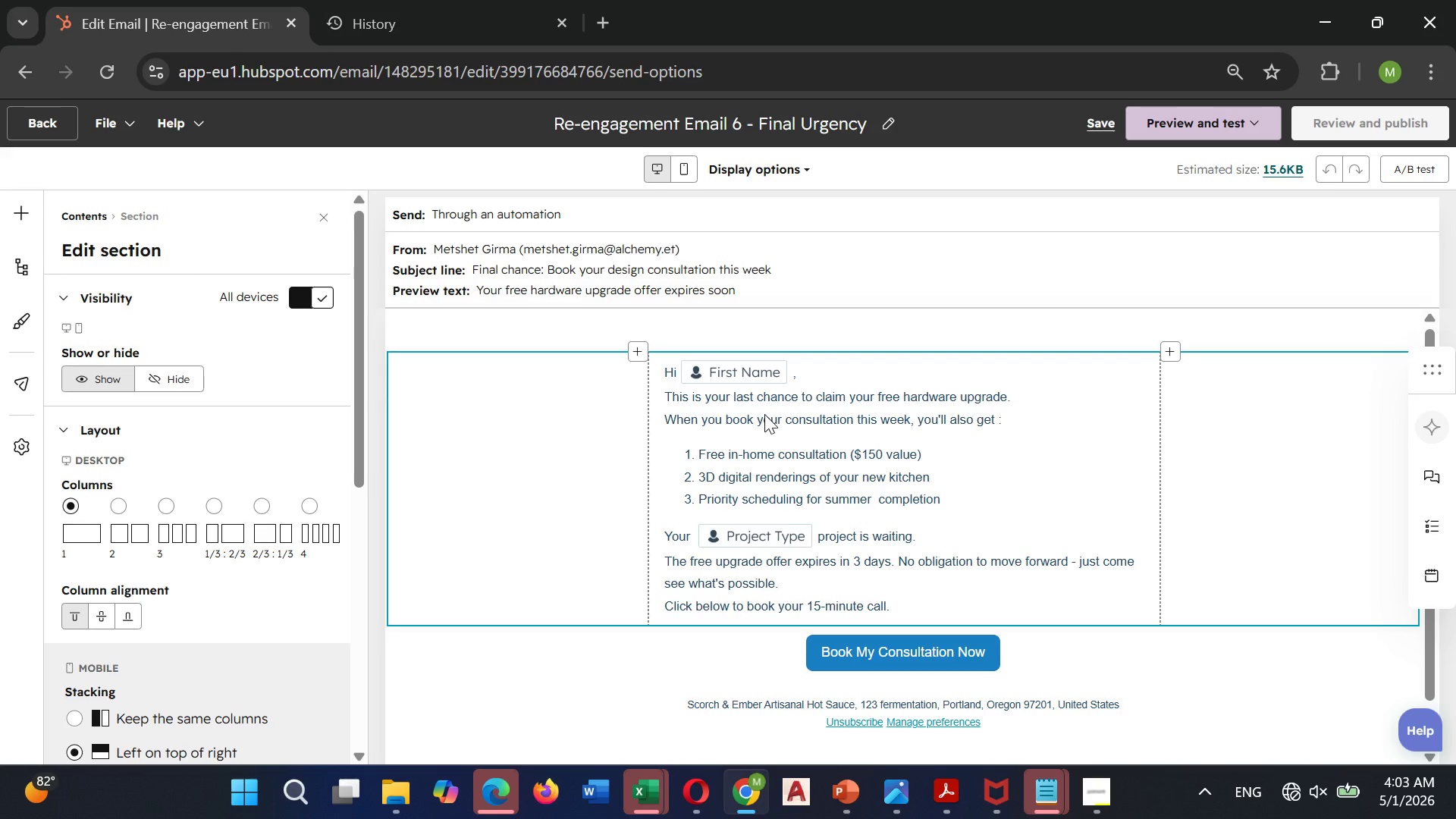 
left_click([1299, 799])
 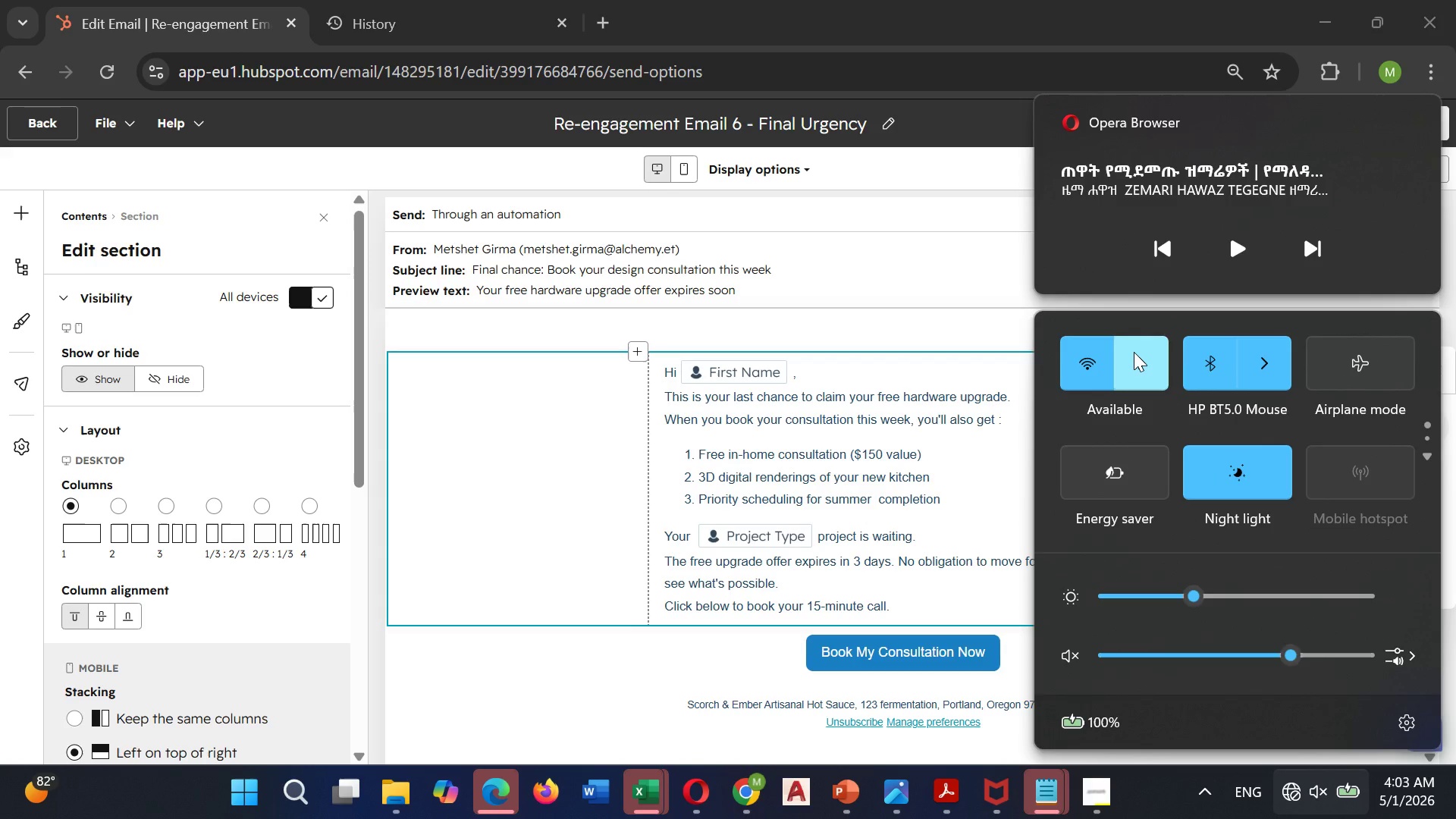 
left_click([1134, 352])
 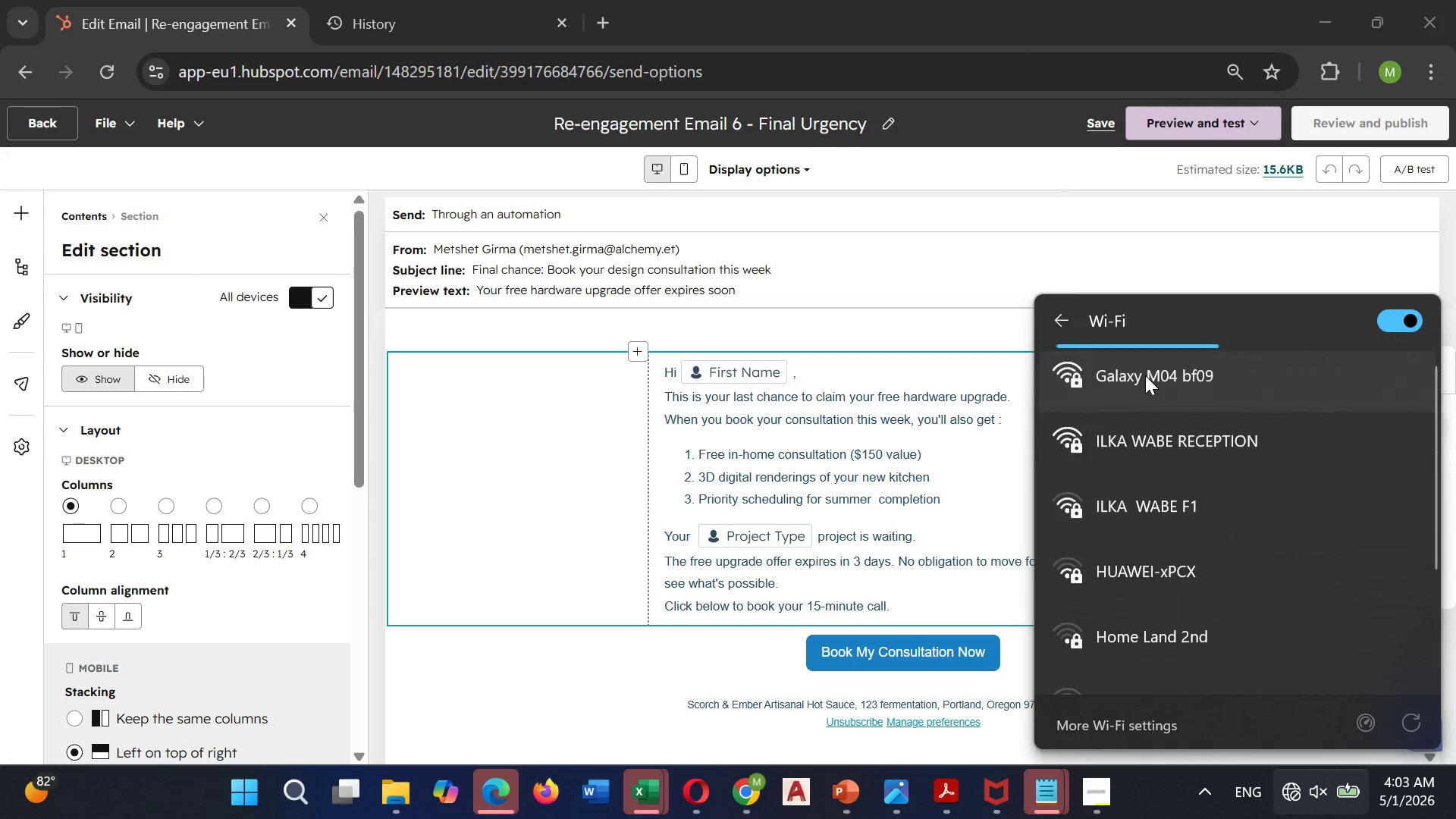 
left_click([1145, 375])
 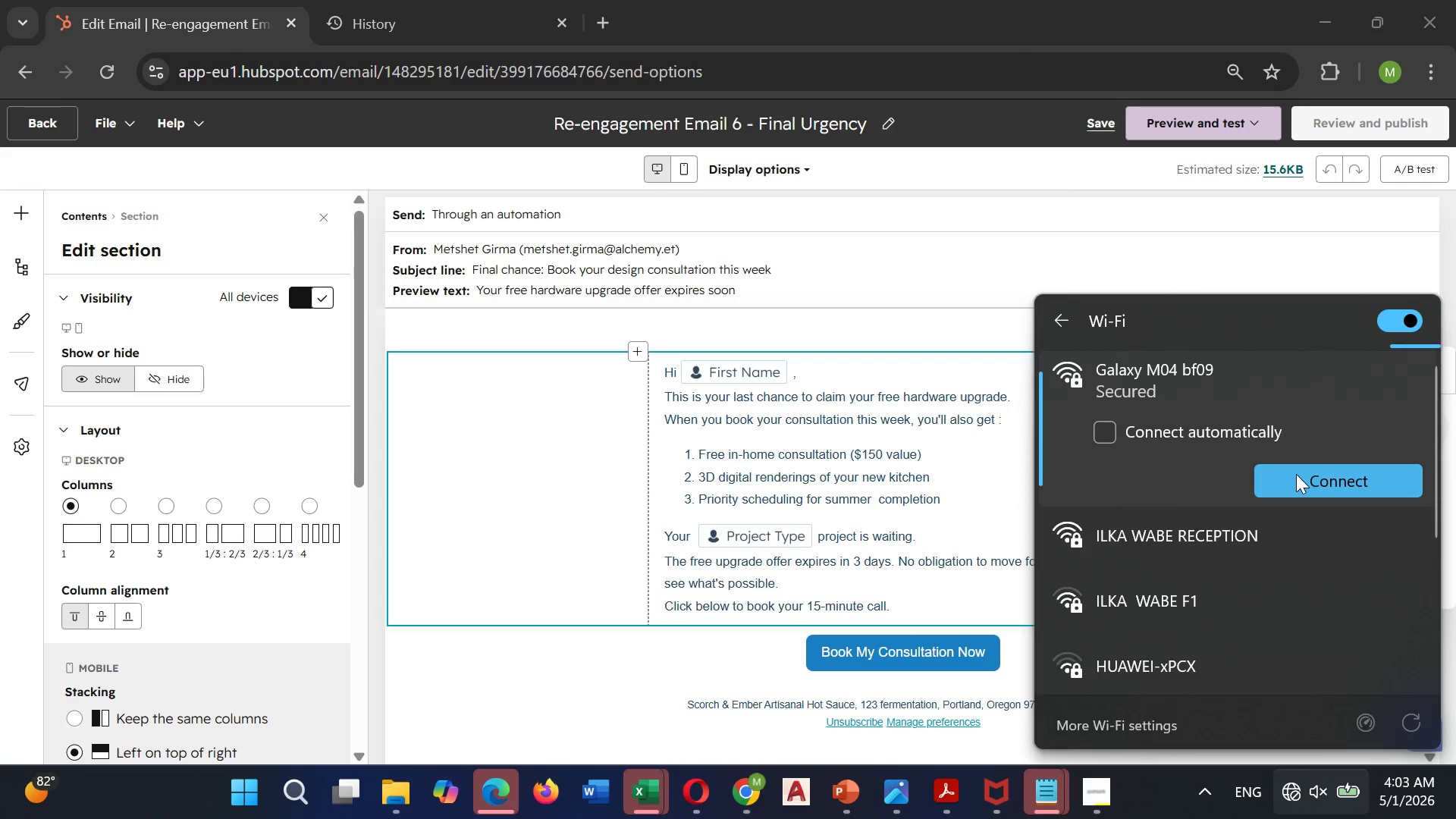 
left_click([1296, 474])
 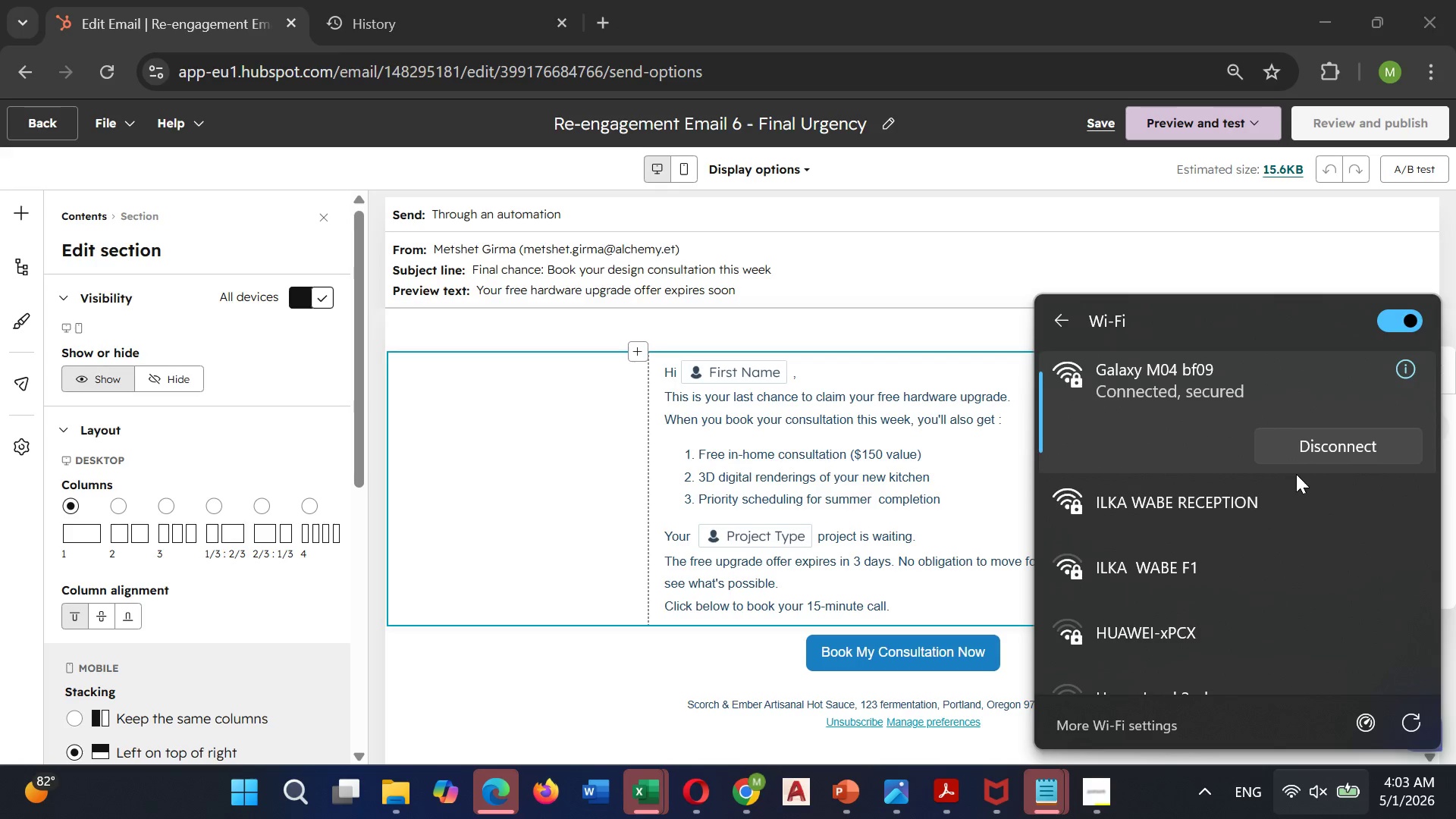 
wait(5.44)
 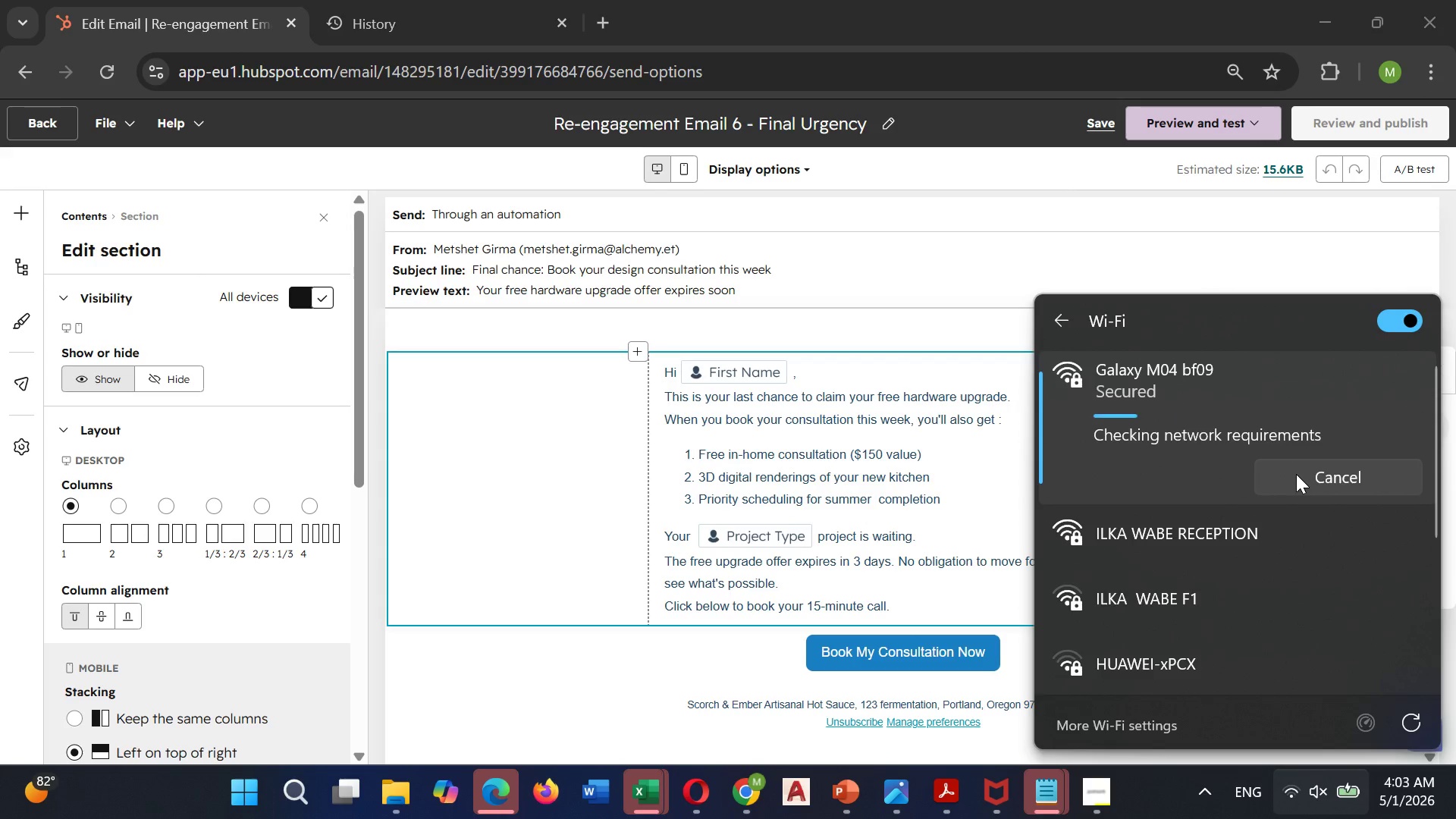 
left_click([1043, 253])
 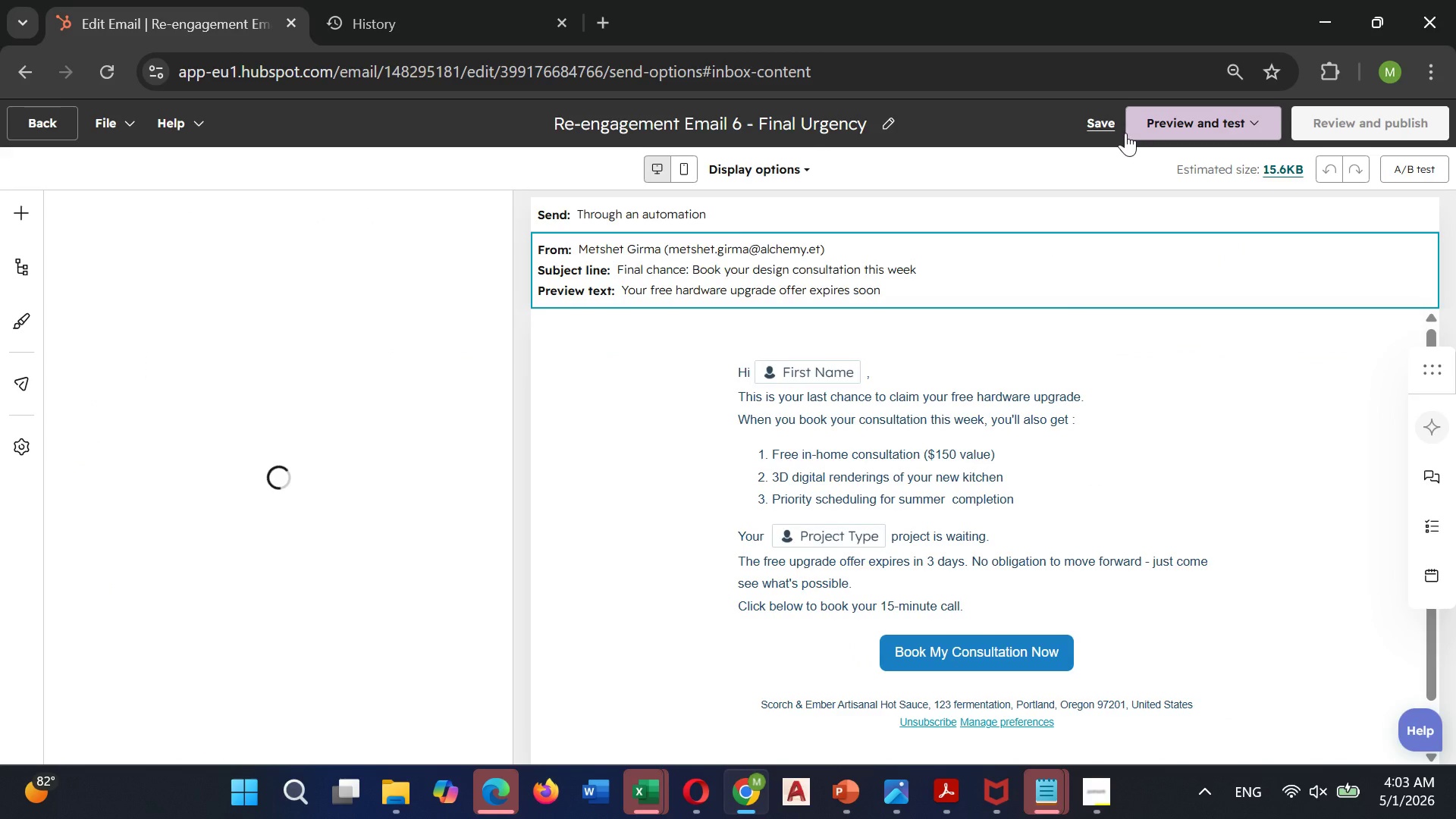 
scroll: coordinate [781, 471], scroll_direction: down, amount: 3.0
 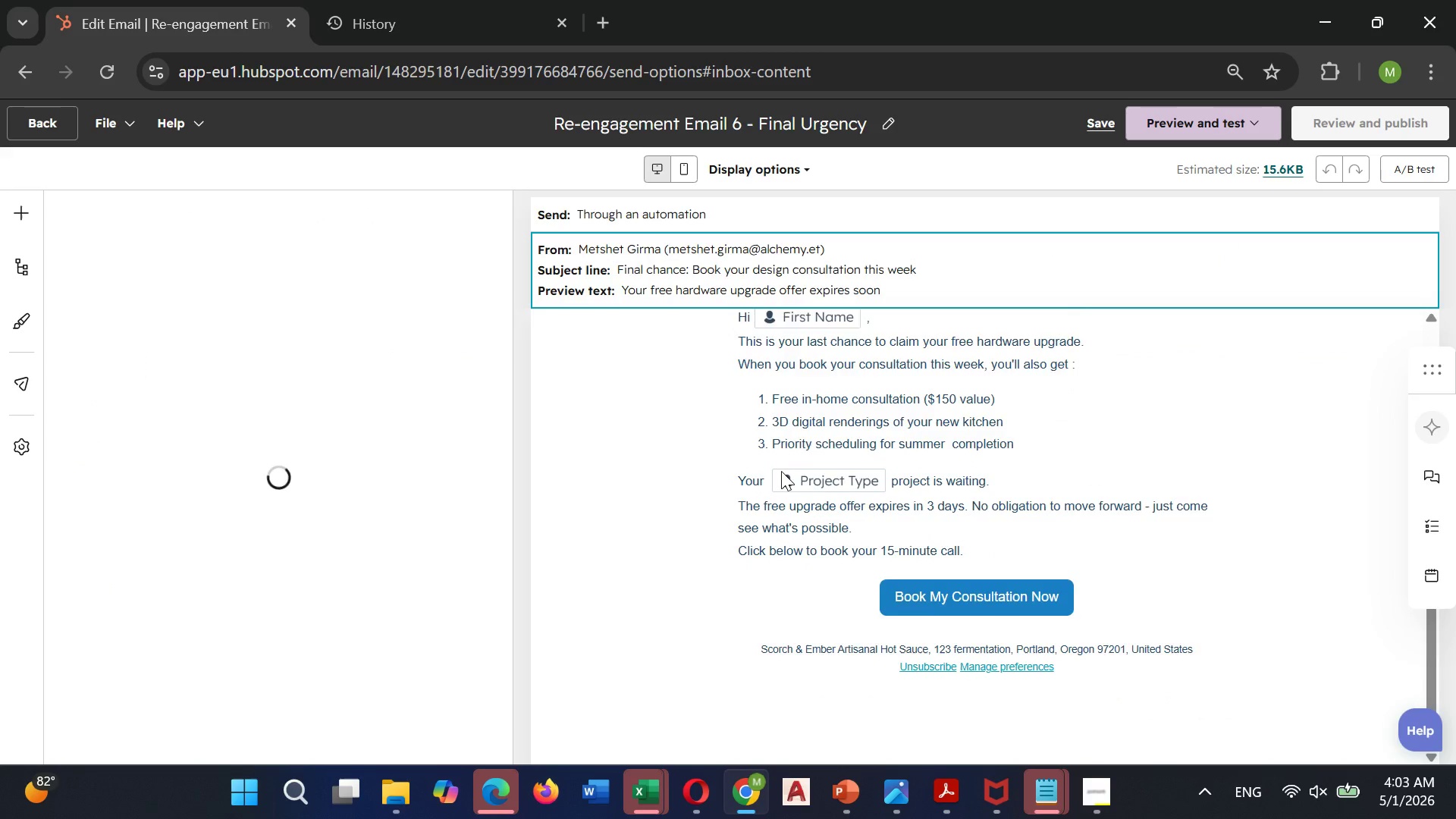 
scroll: coordinate [781, 471], scroll_direction: up, amount: 2.0
 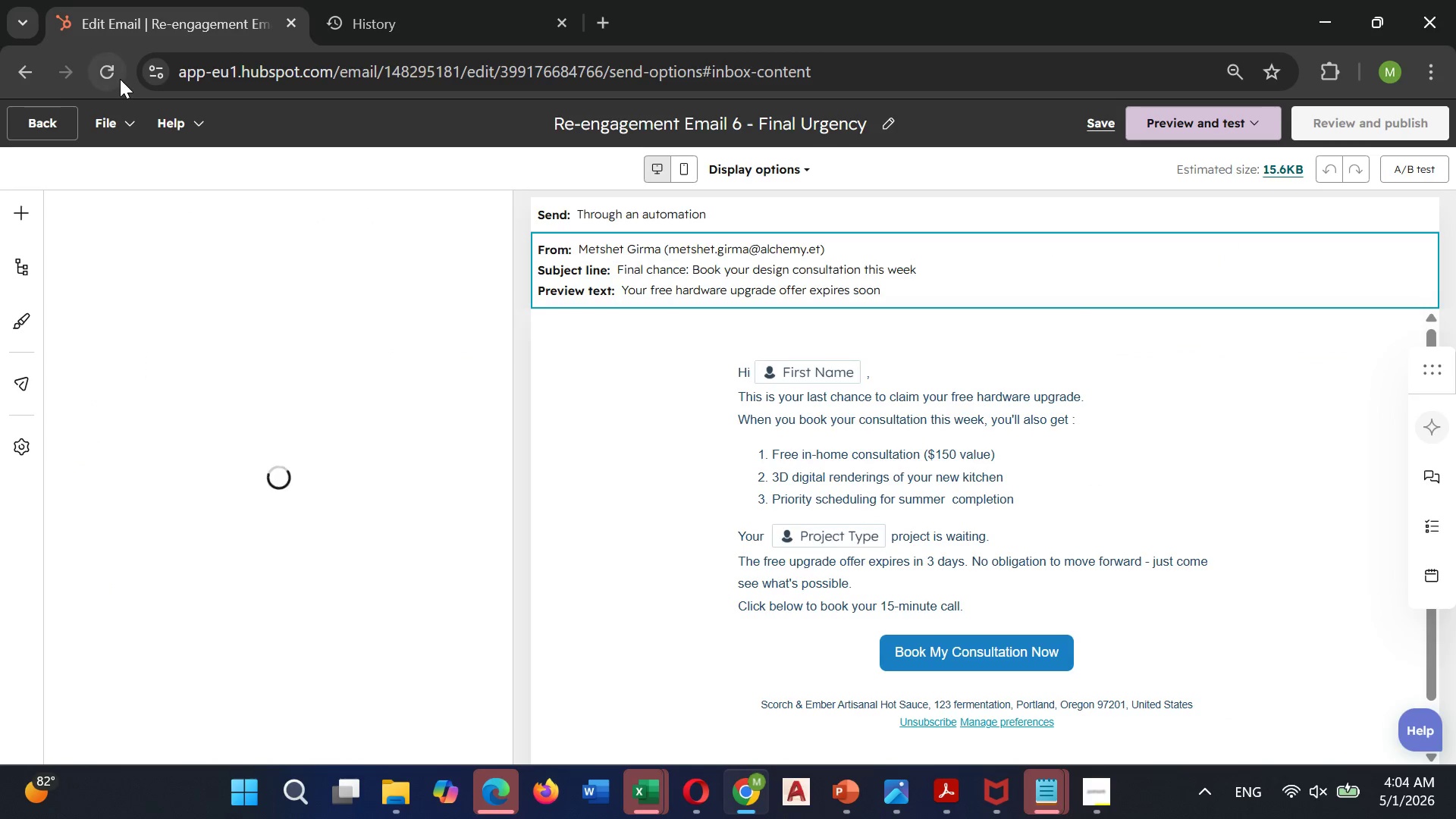 
left_click([108, 71])
 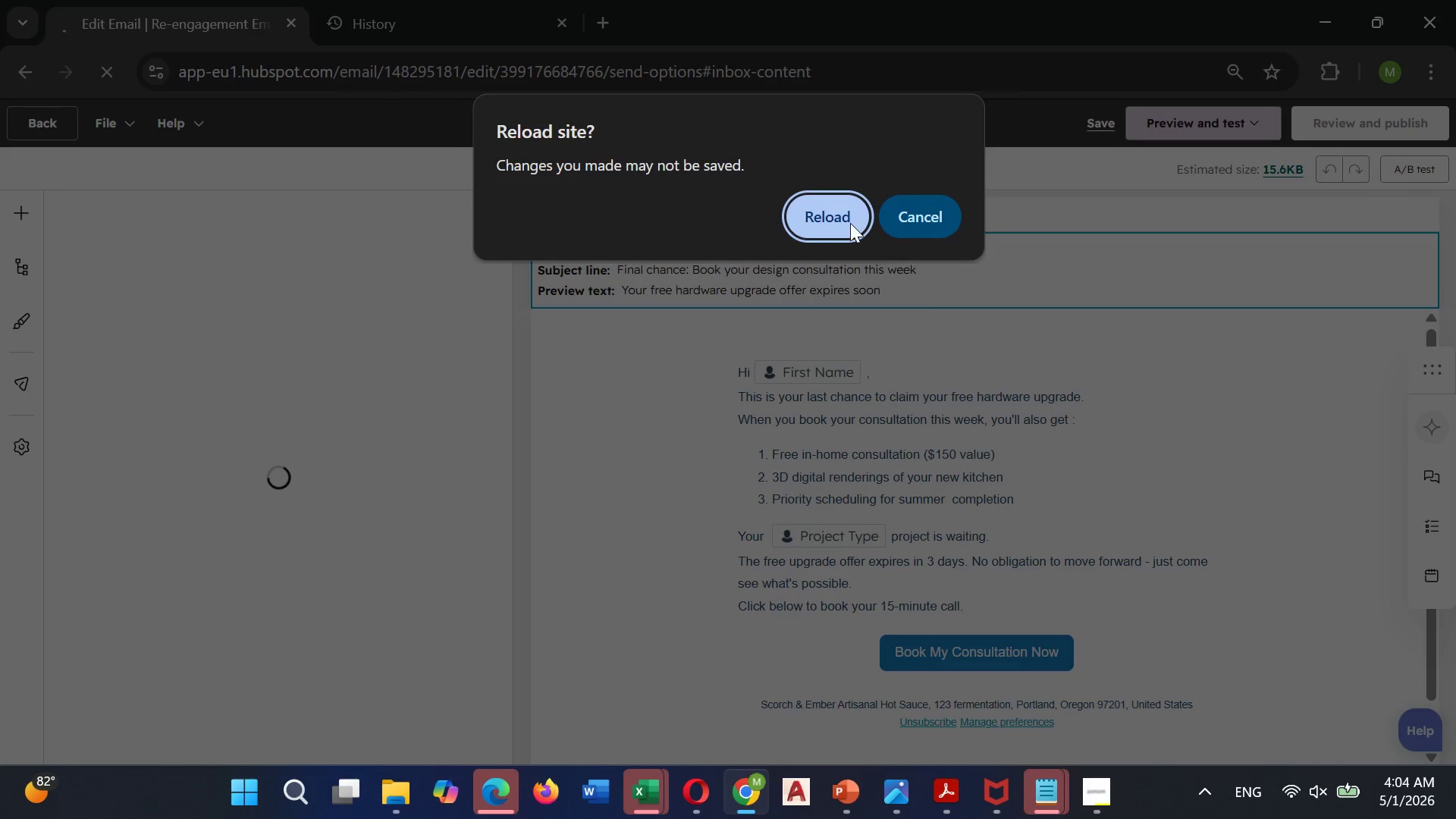 
left_click([840, 221])
 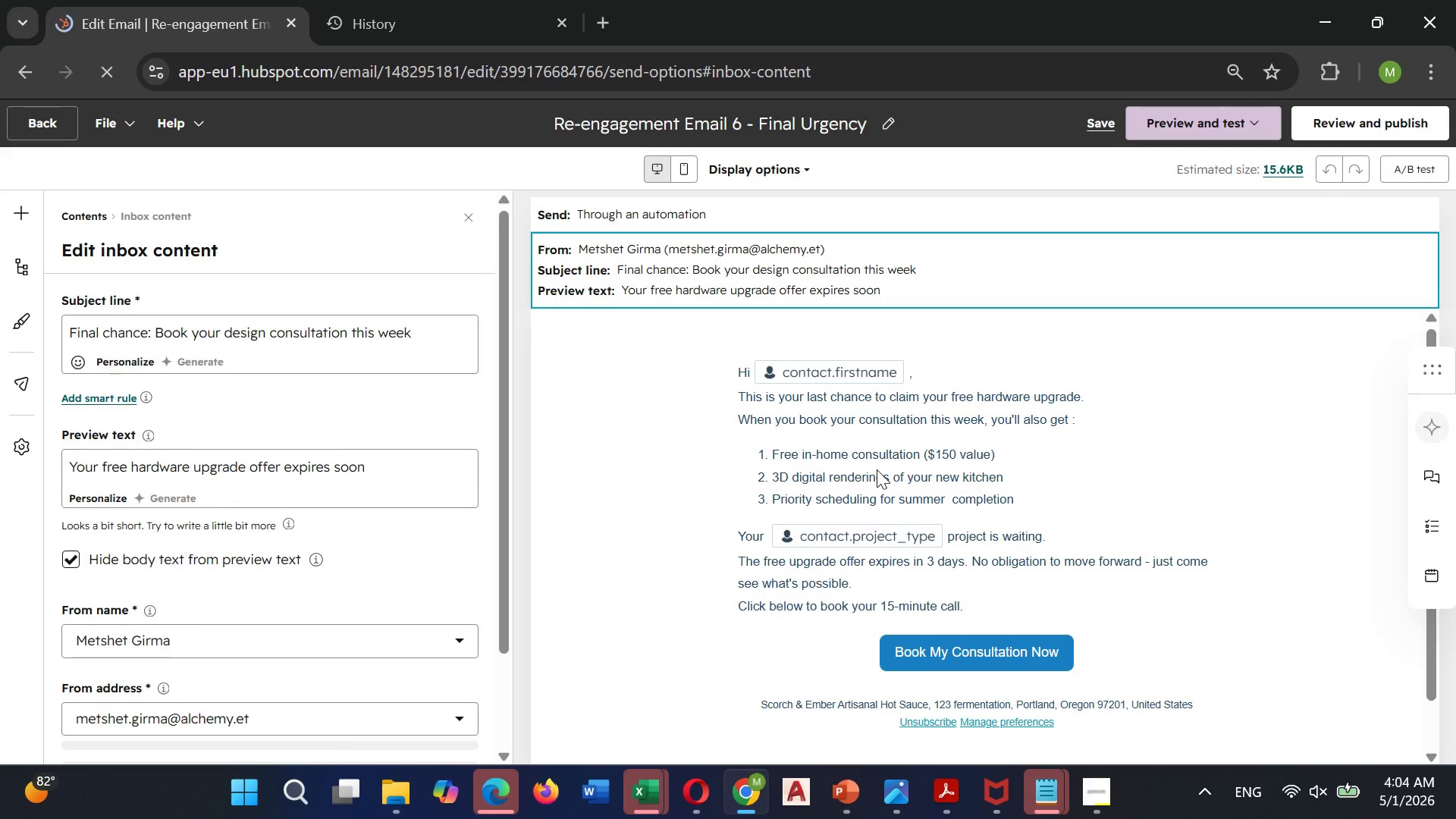 
wait(47.84)
 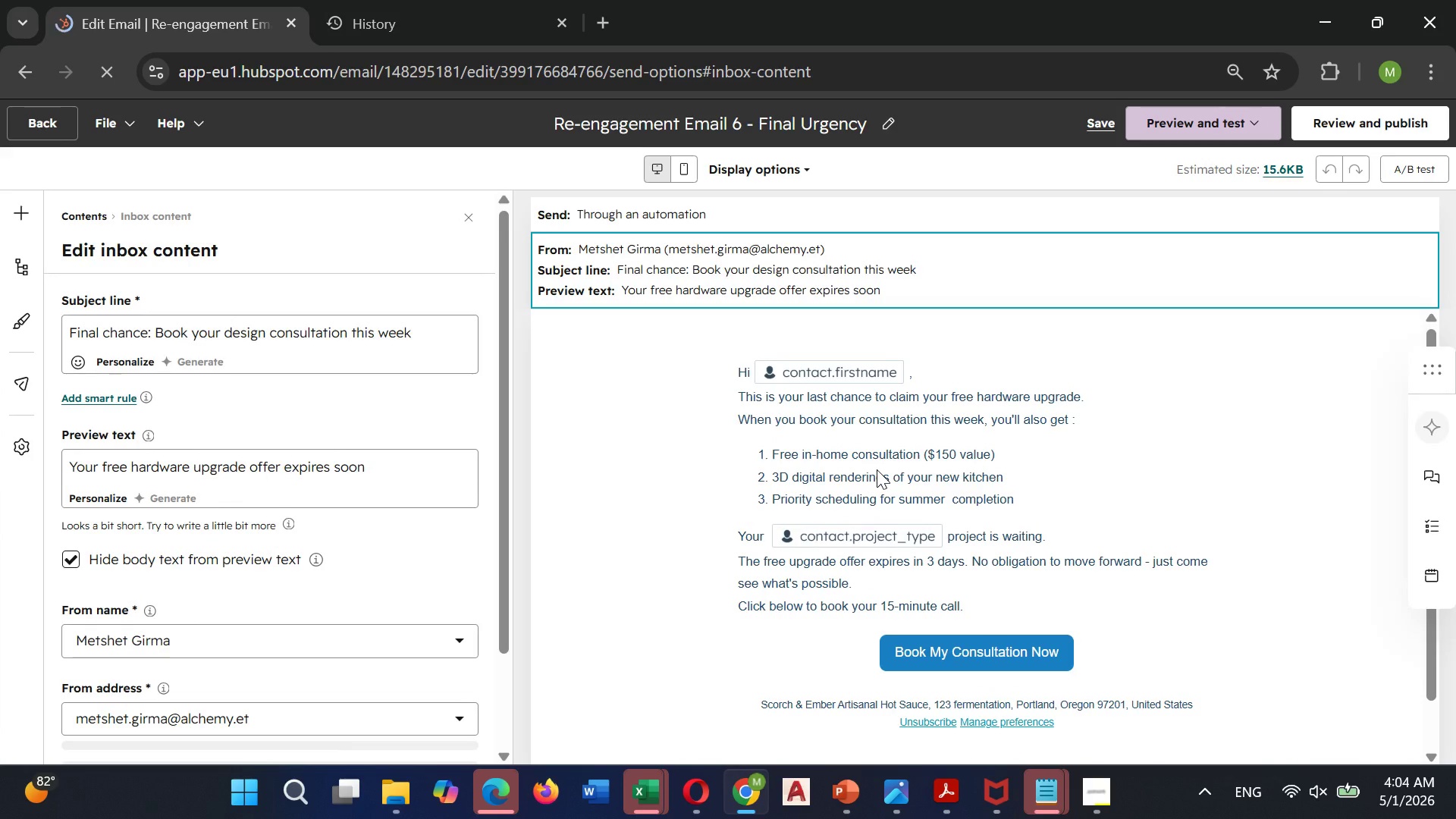 
left_click([1379, 113])
 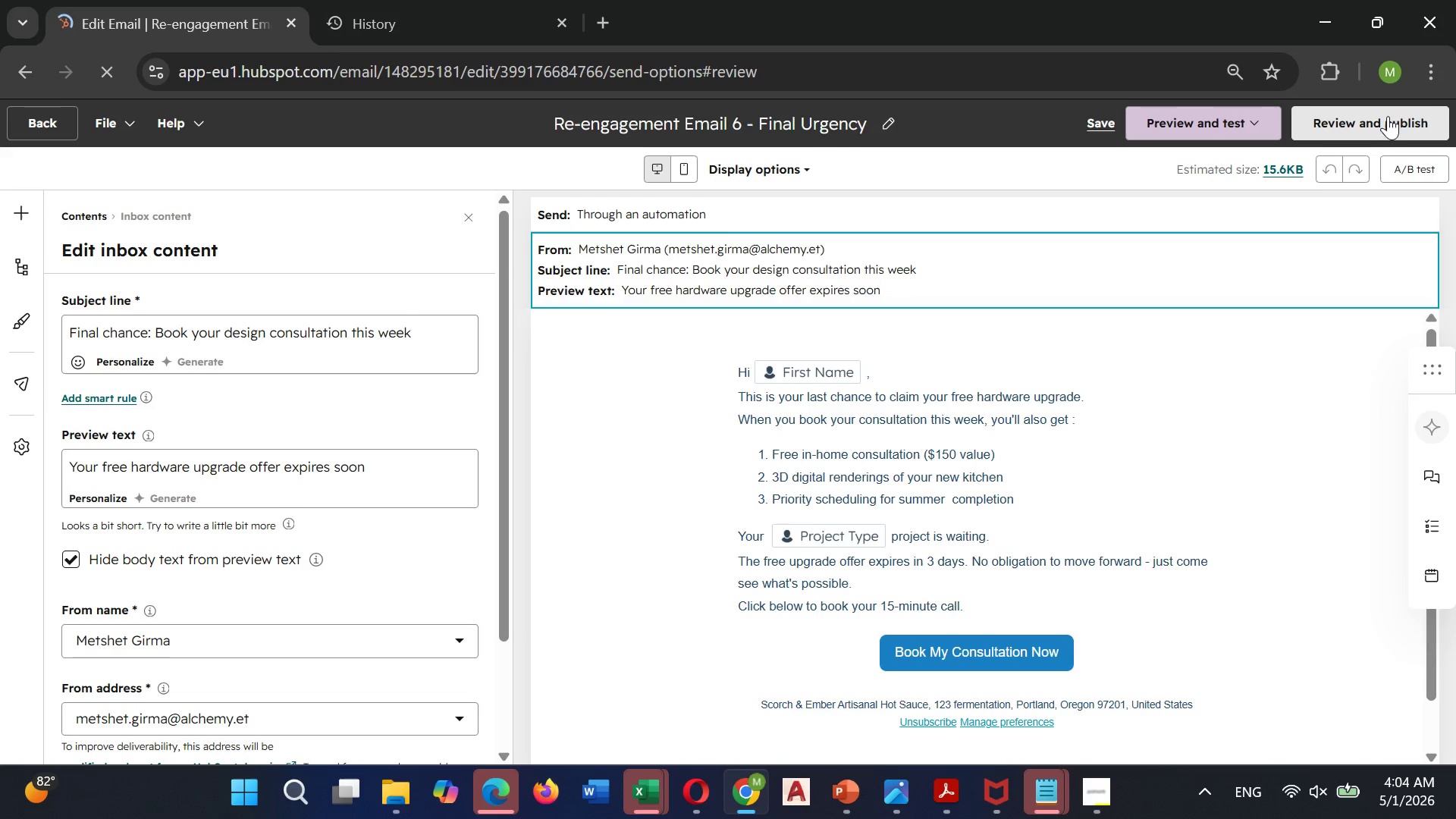 
wait(6.48)
 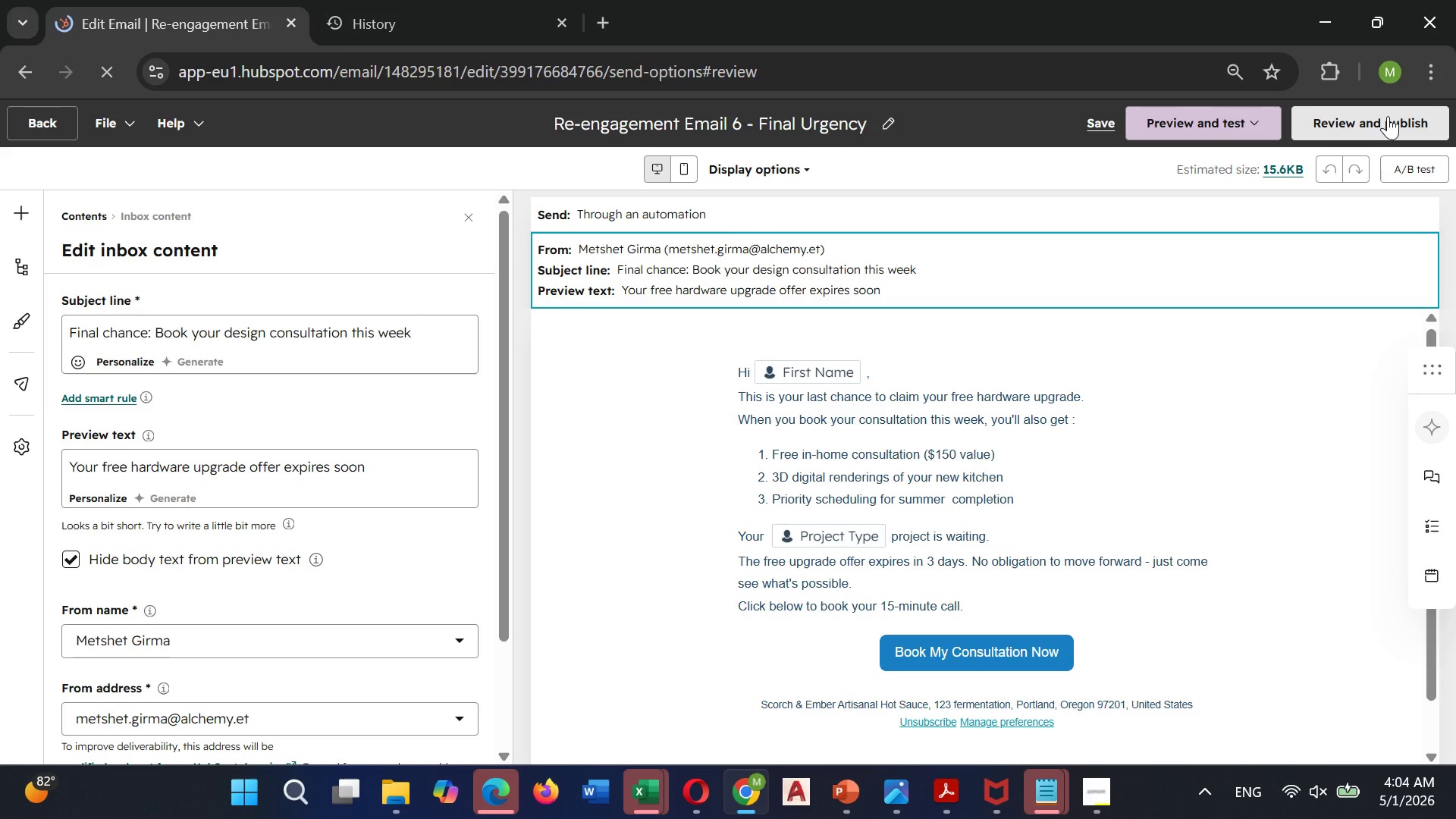 
left_click([1354, 116])
 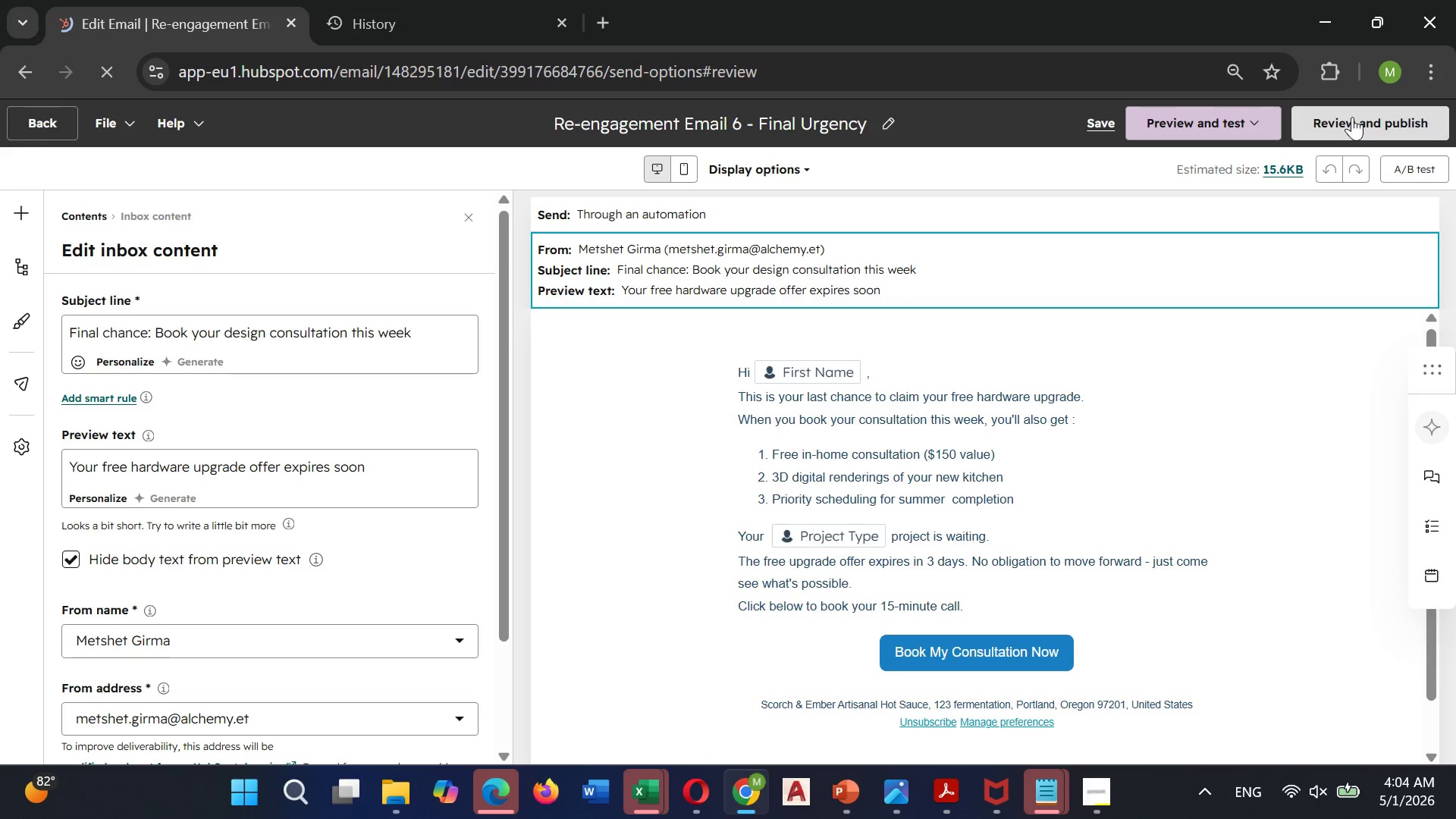 
double_click([1352, 117])
 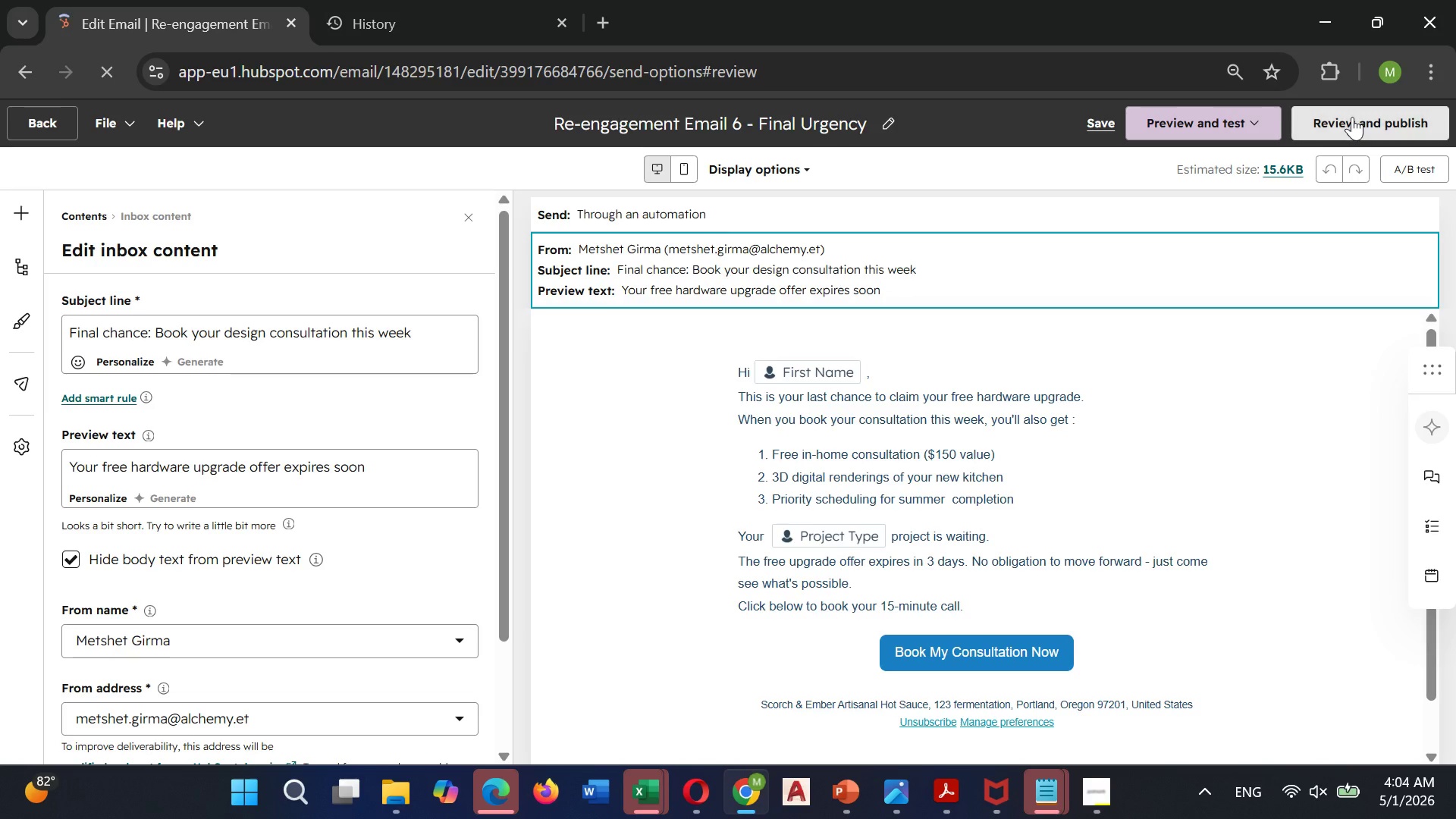 
triple_click([1352, 117])
 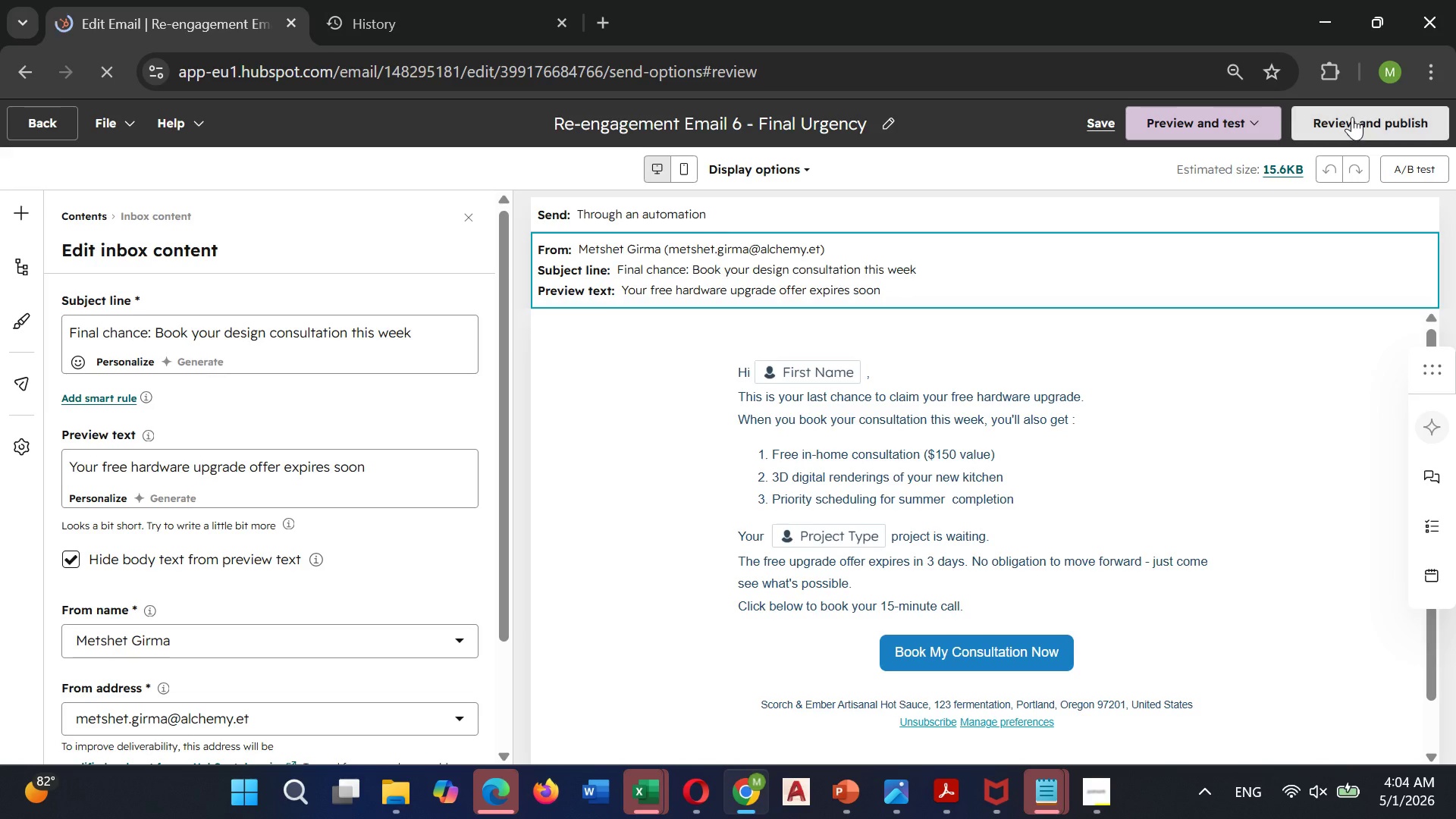 
triple_click([1352, 117])
 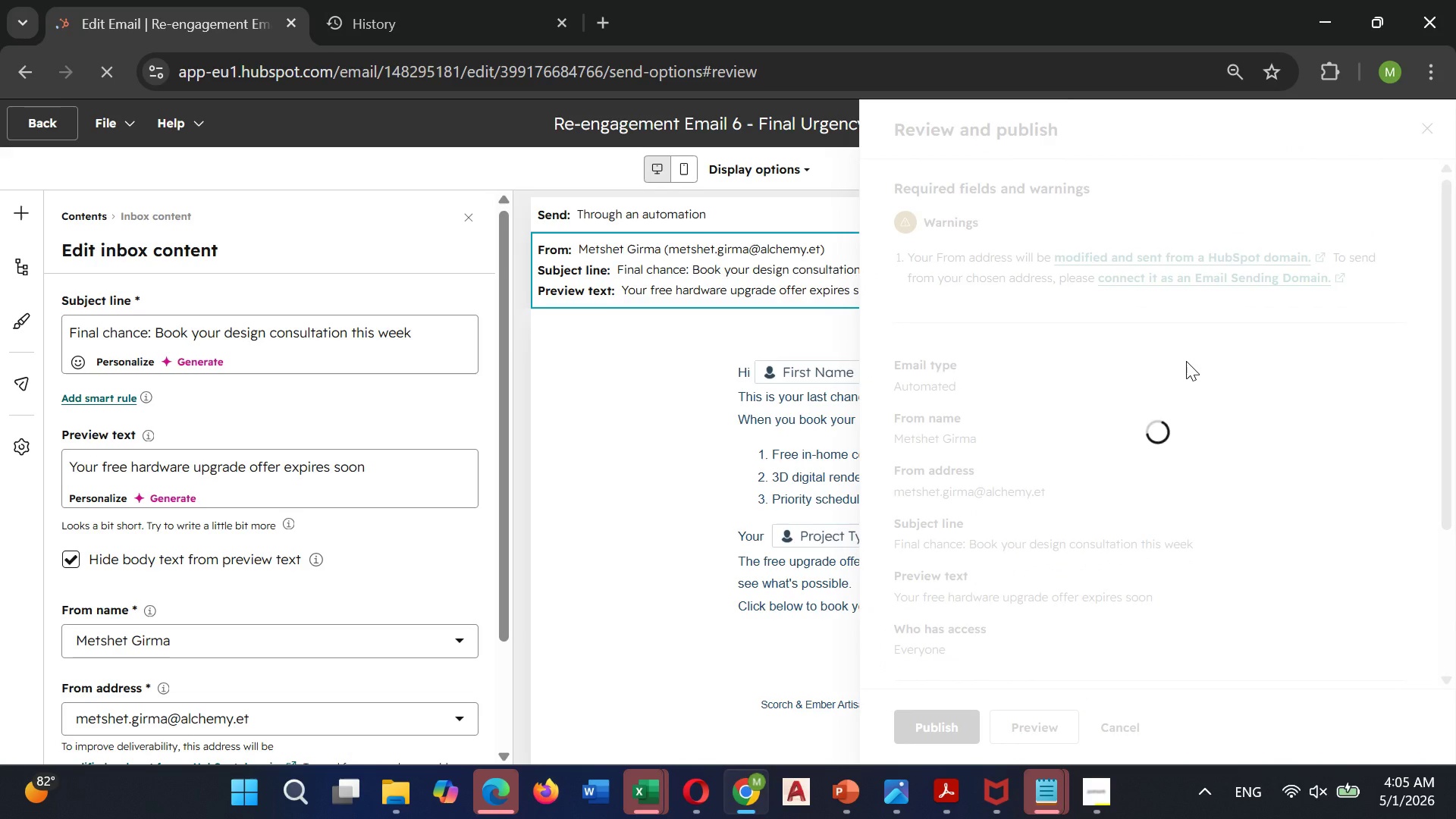 
wait(8.56)
 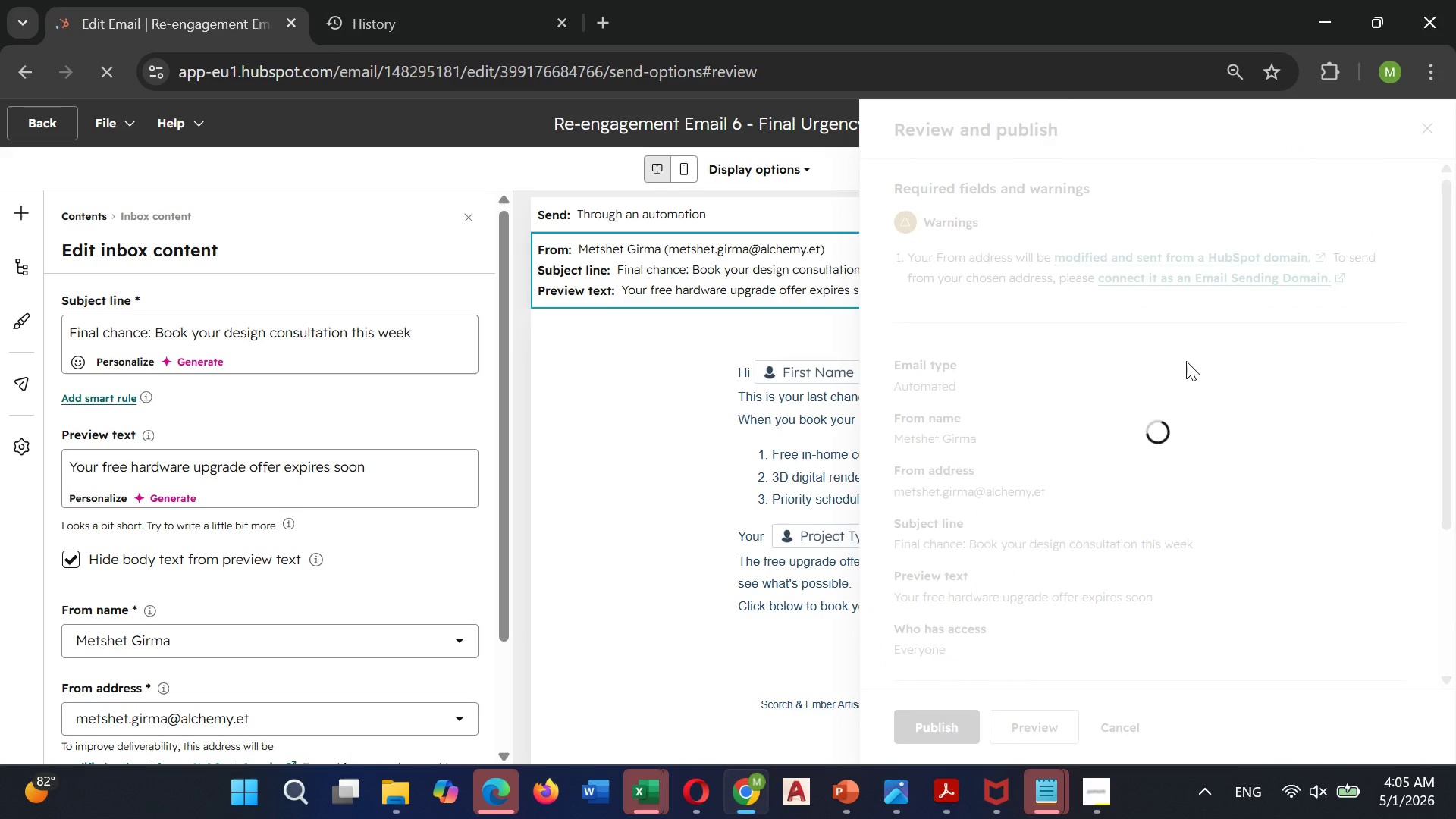 
left_click([985, 138])
 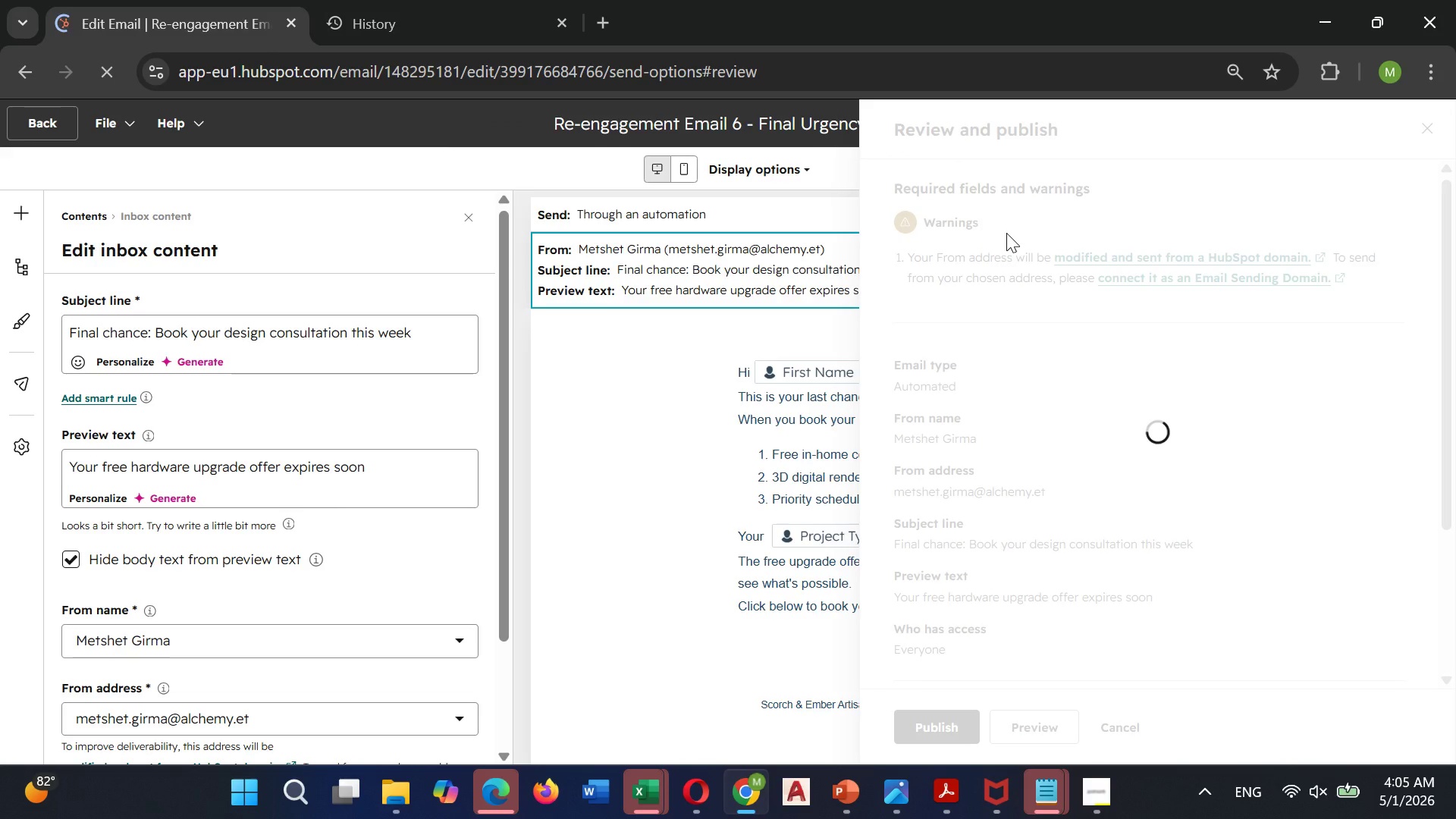 
wait(10.09)
 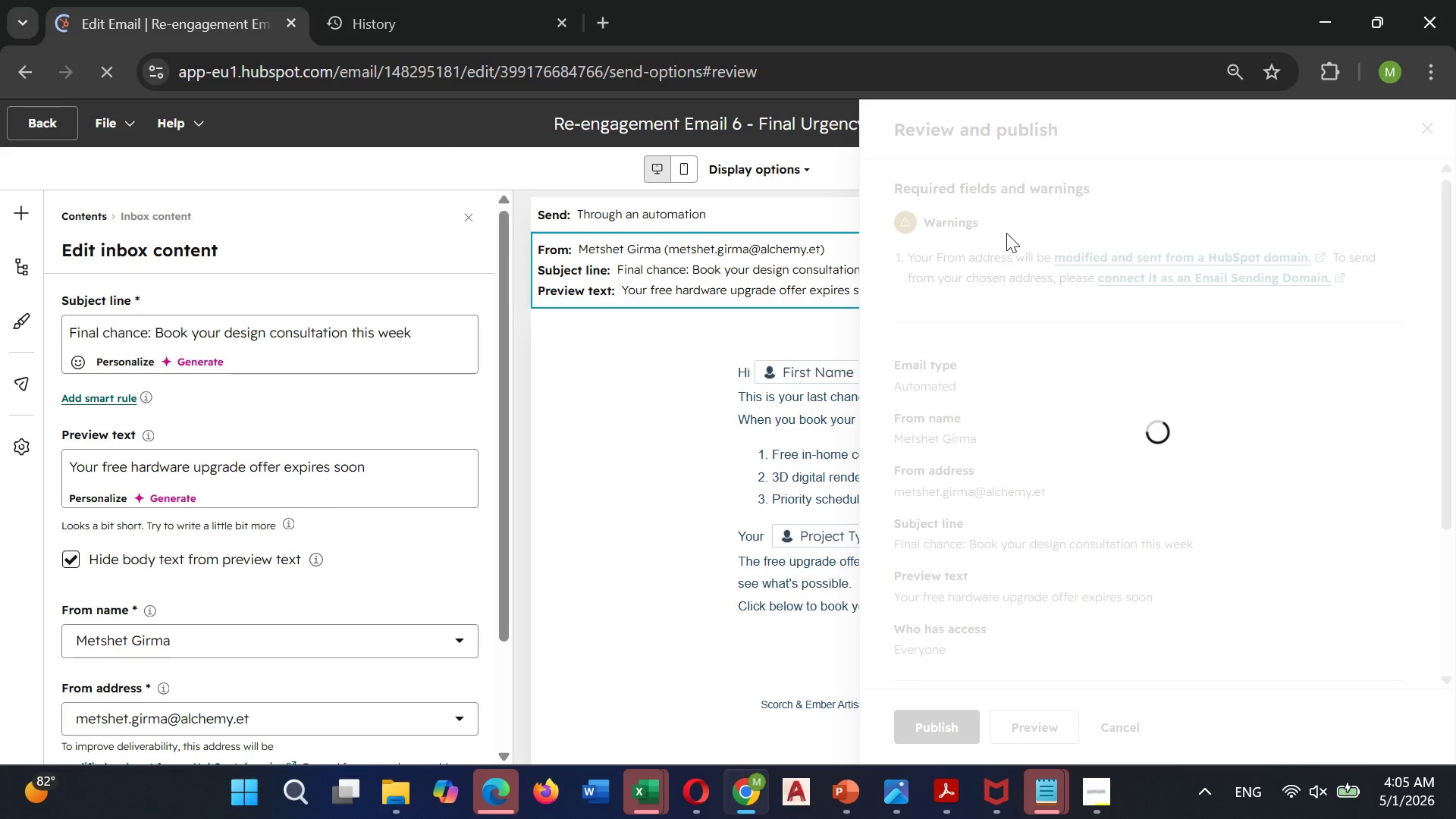 
left_click([920, 724])
 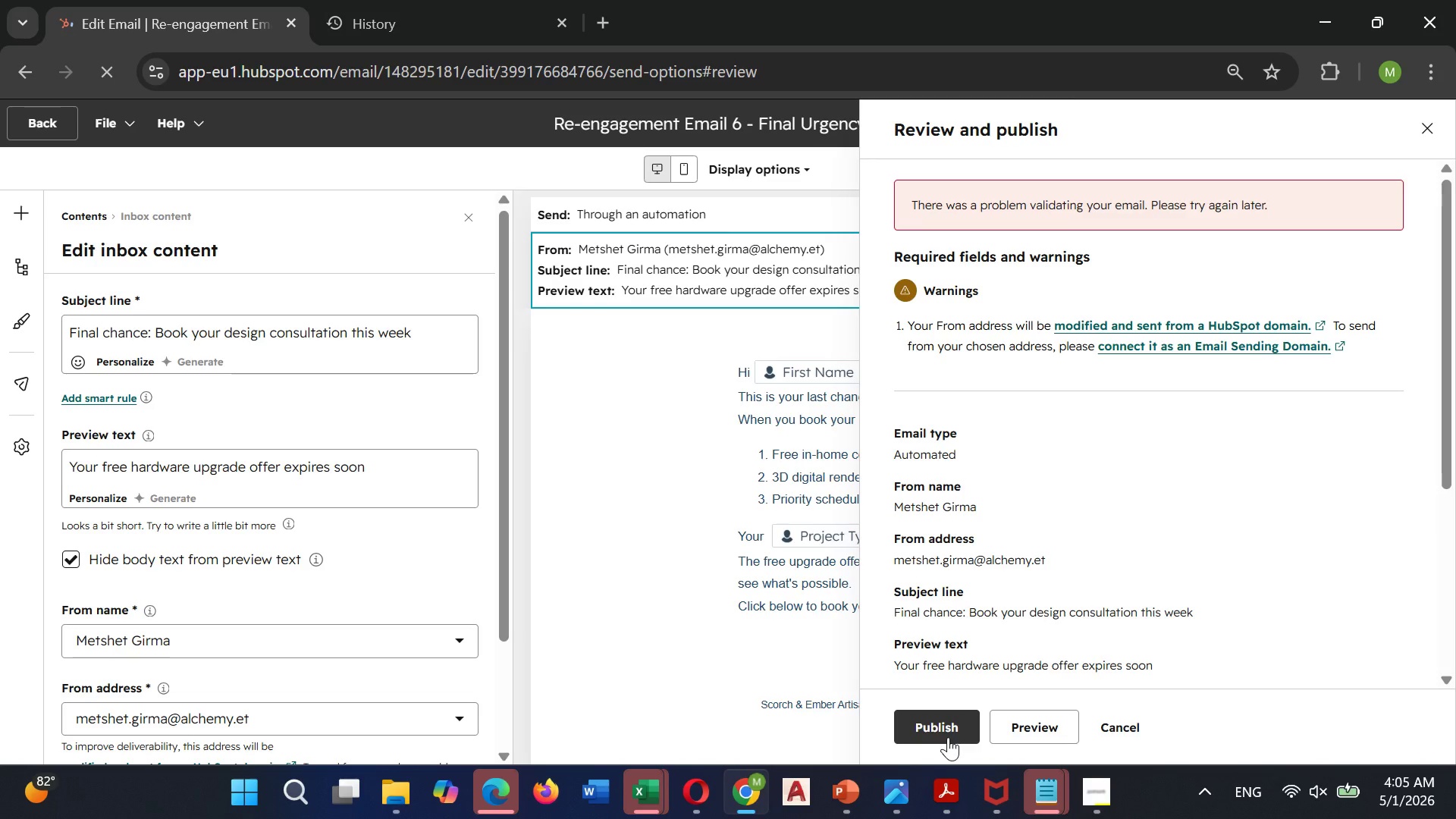 
double_click([936, 733])
 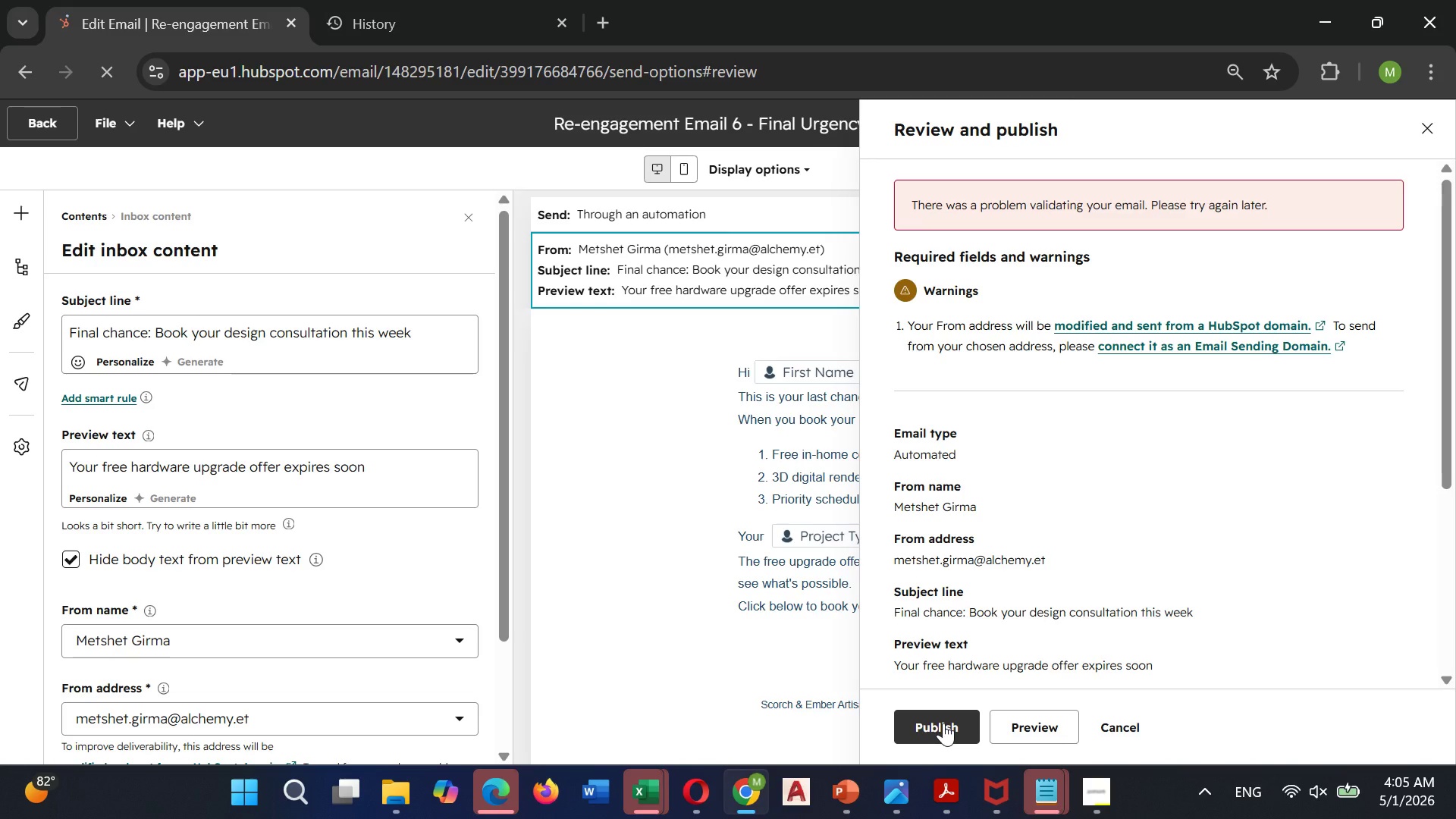 
double_click([943, 723])
 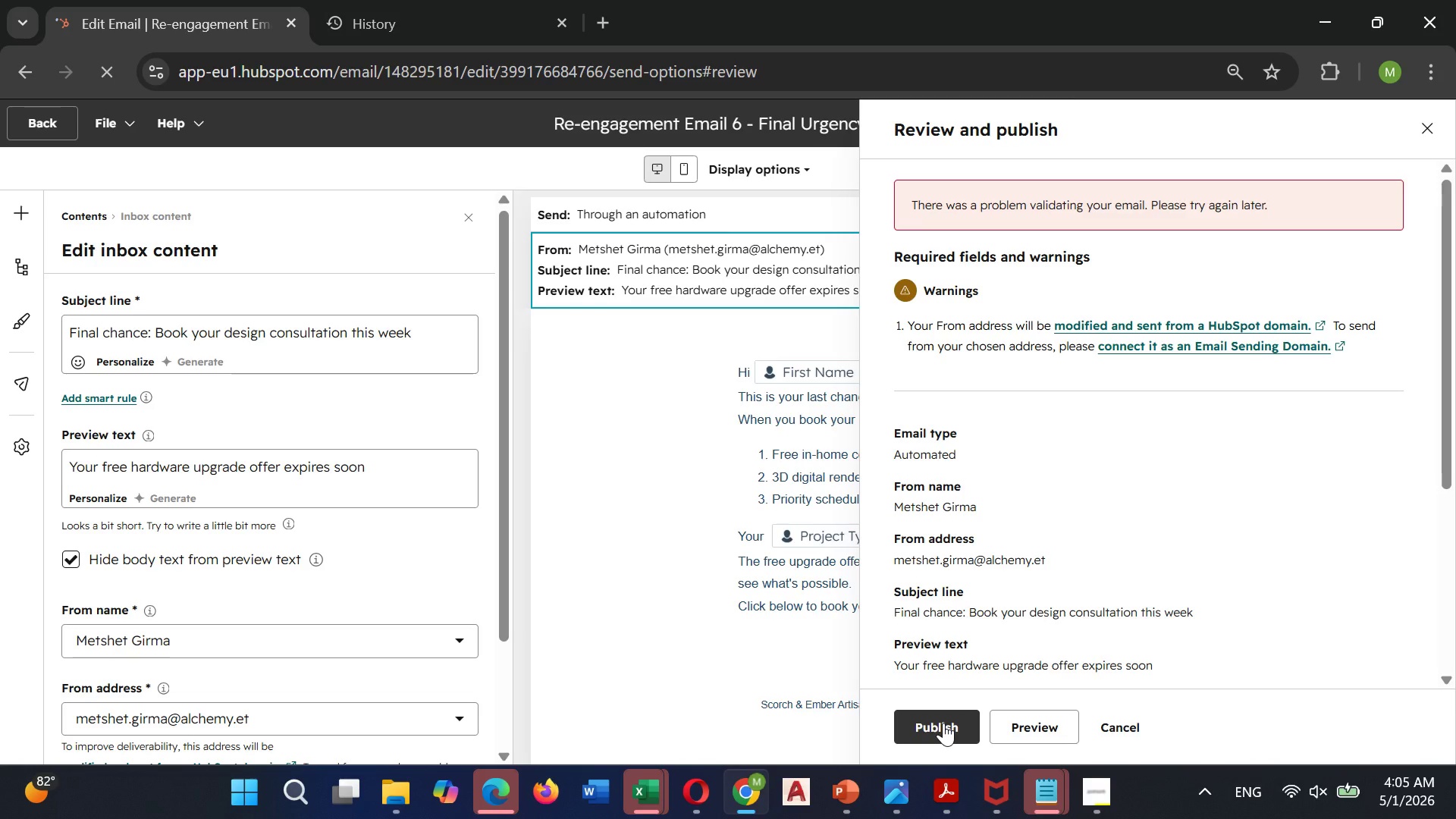 
double_click([943, 723])
 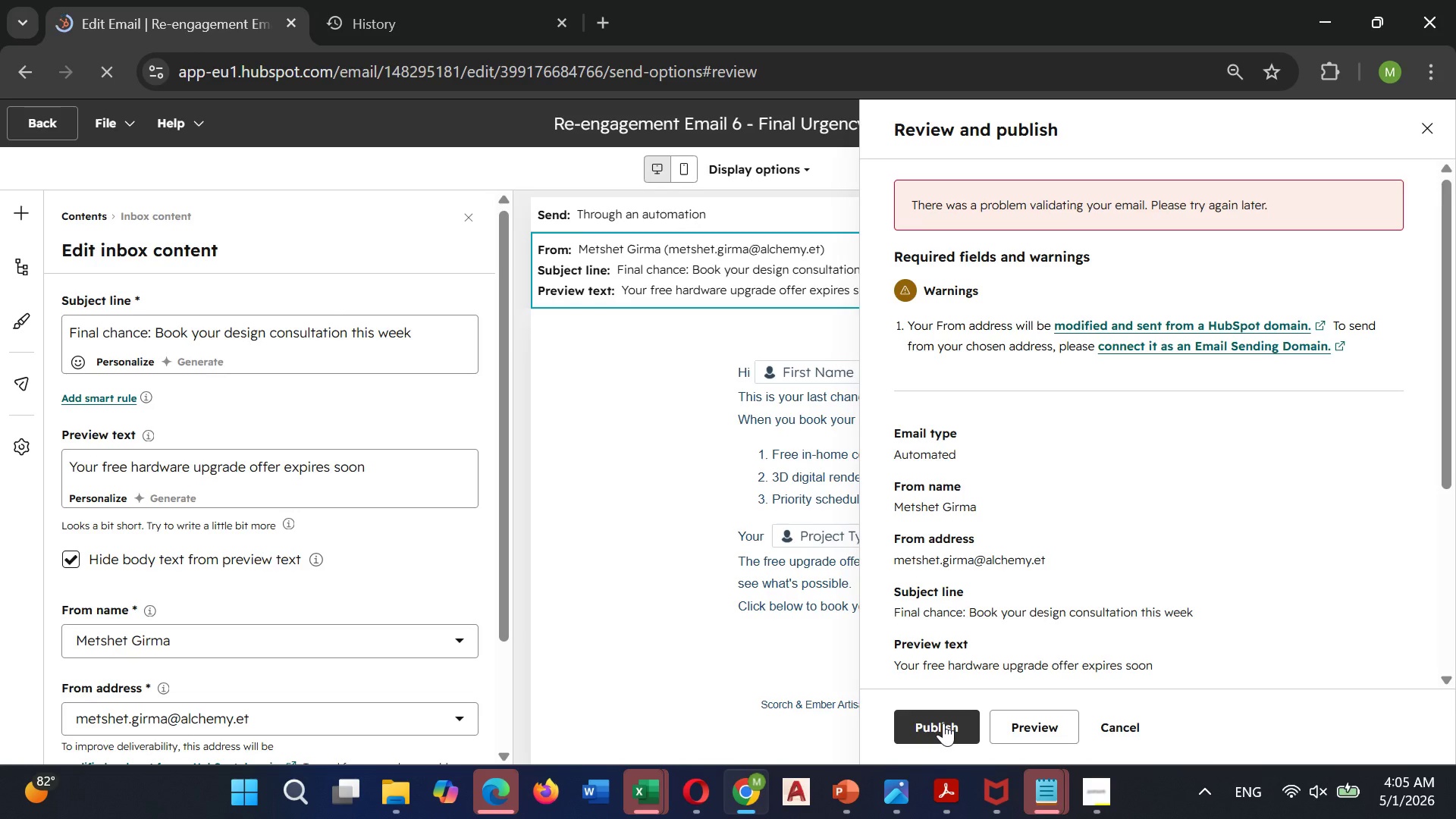 
left_click([943, 723])
 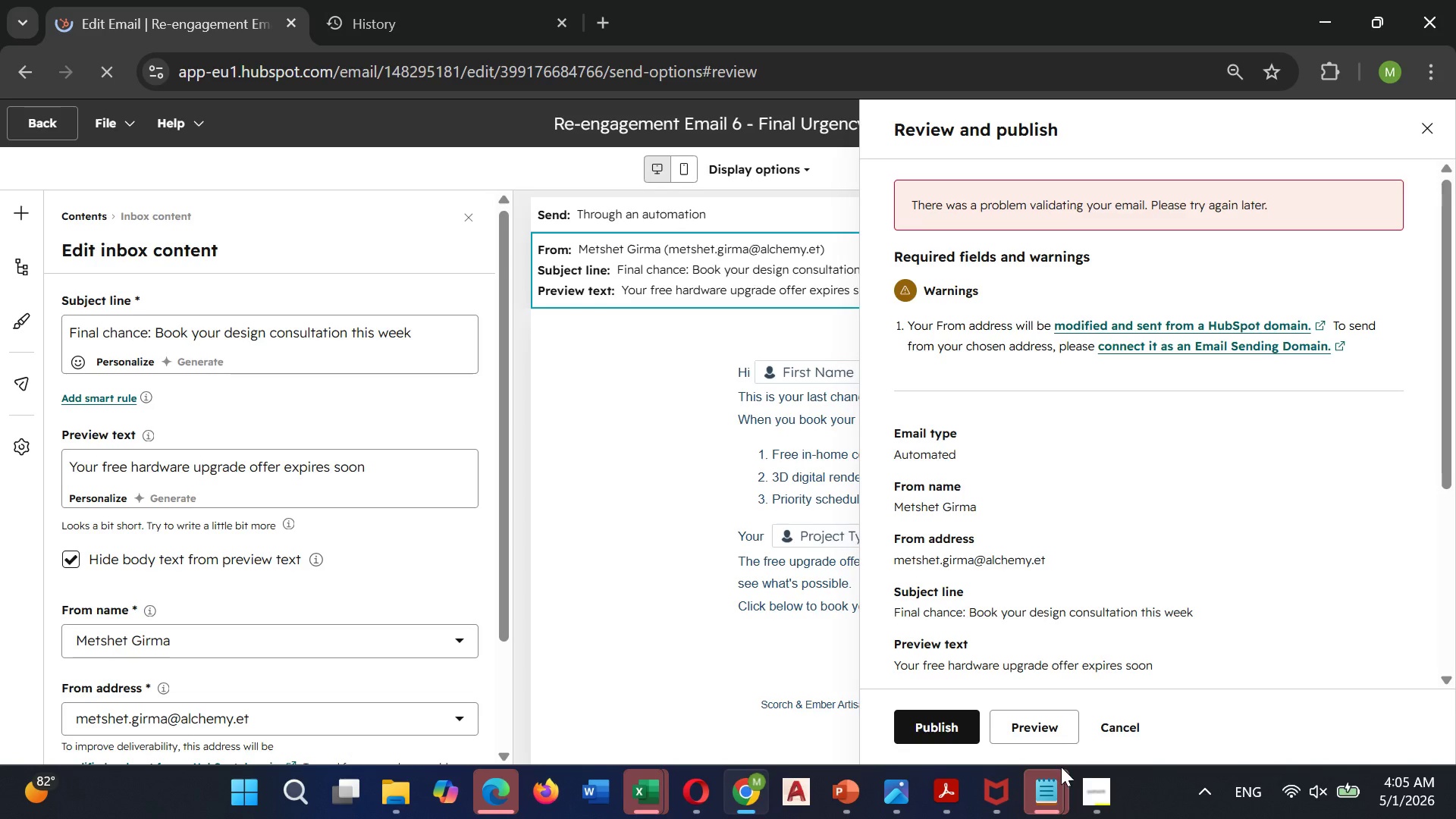 
mouse_move([1094, 766])
 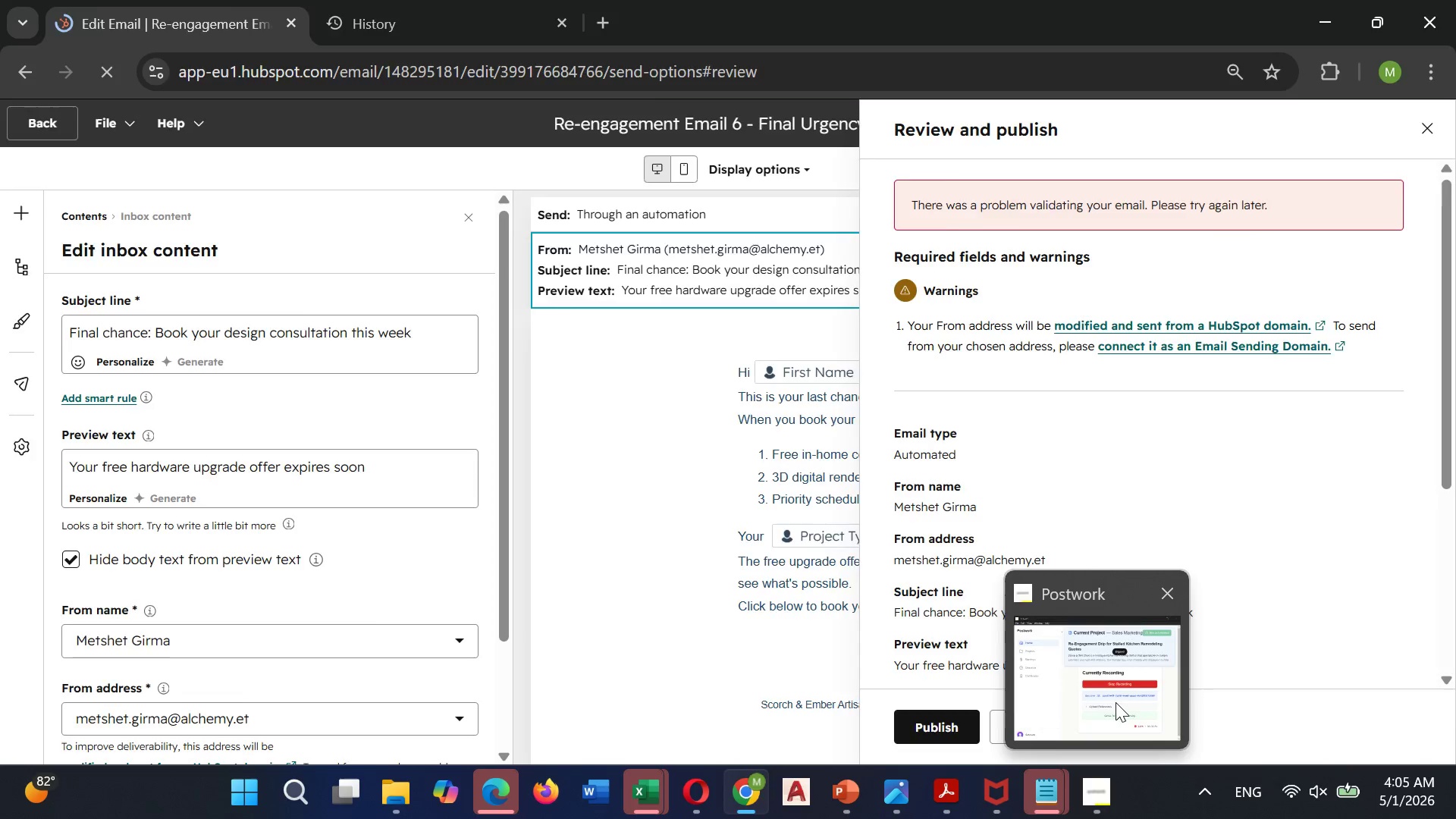 
left_click([1116, 702])